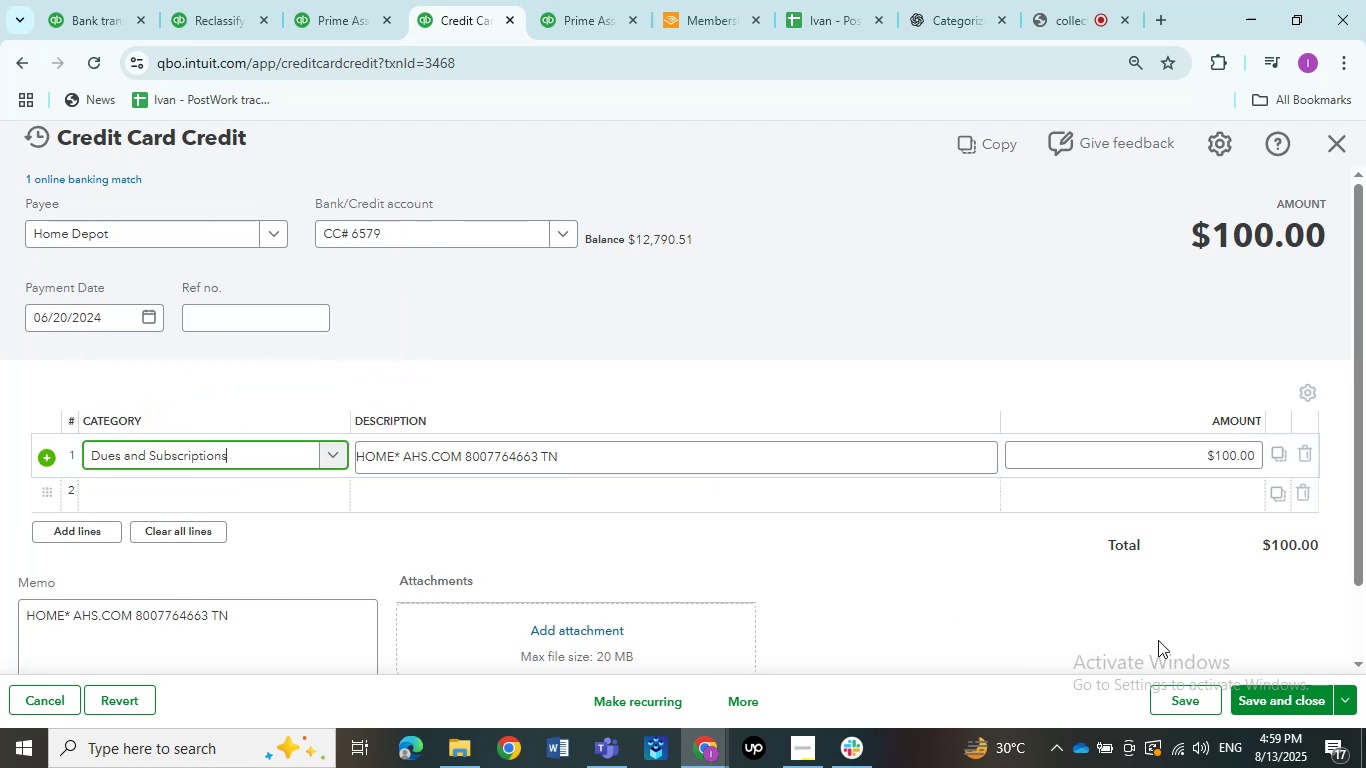 
left_click([224, 323])
 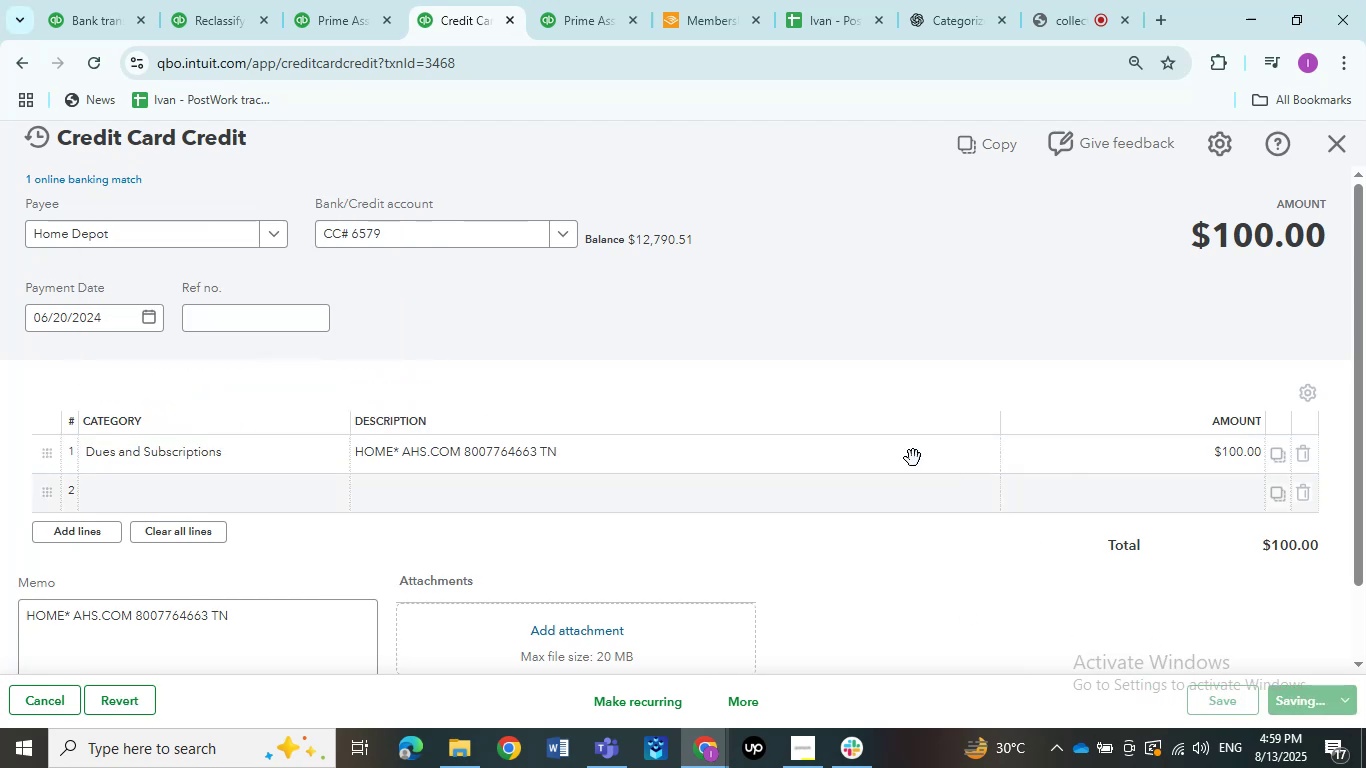 
left_click([1257, 705])
 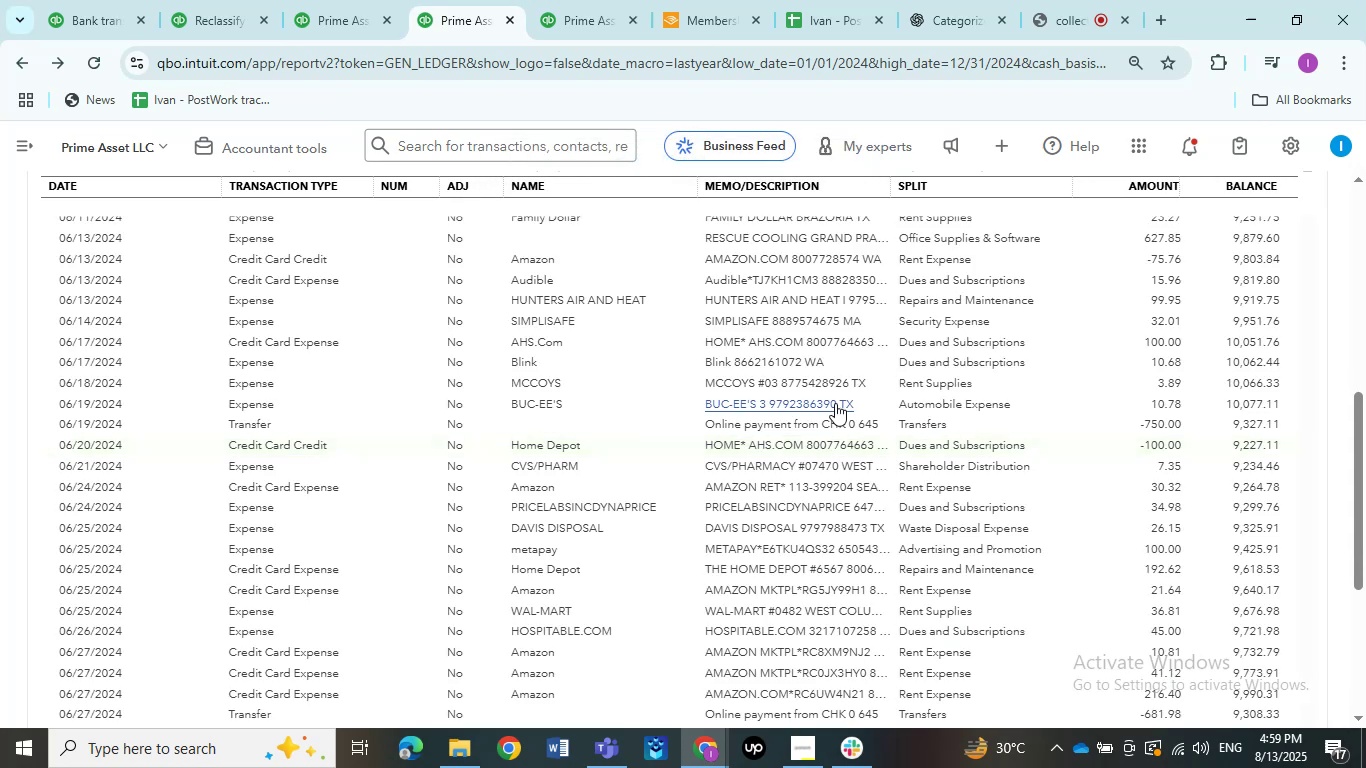 
wait(16.48)
 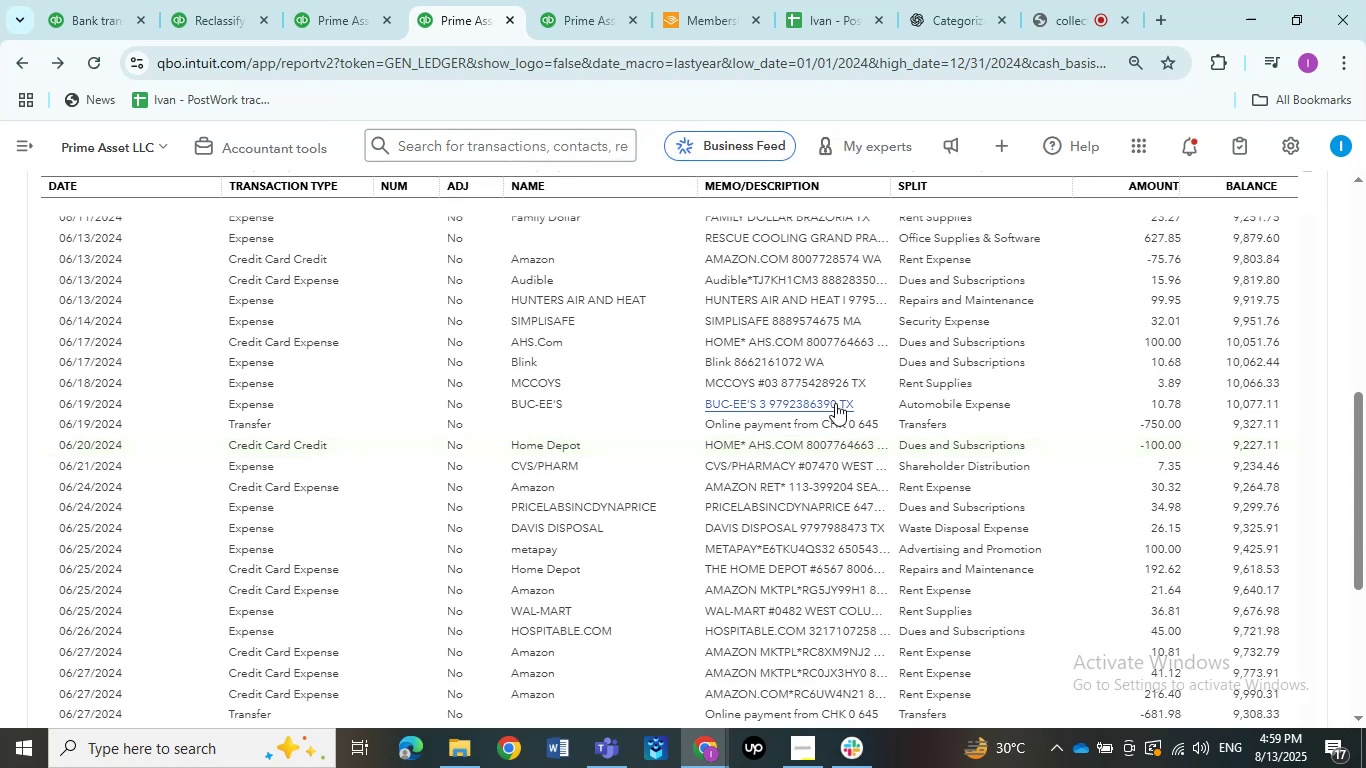 
key(Control+F)
 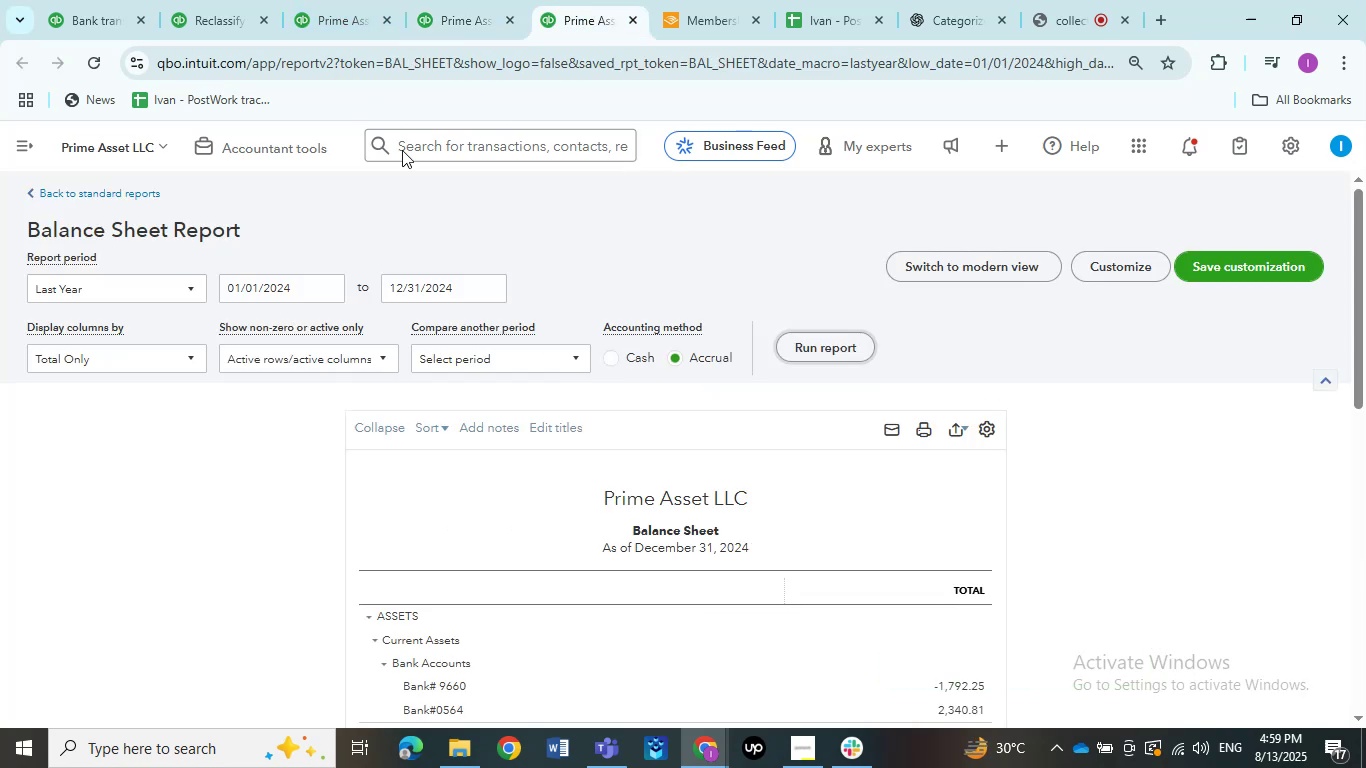 
left_click([571, 11])
 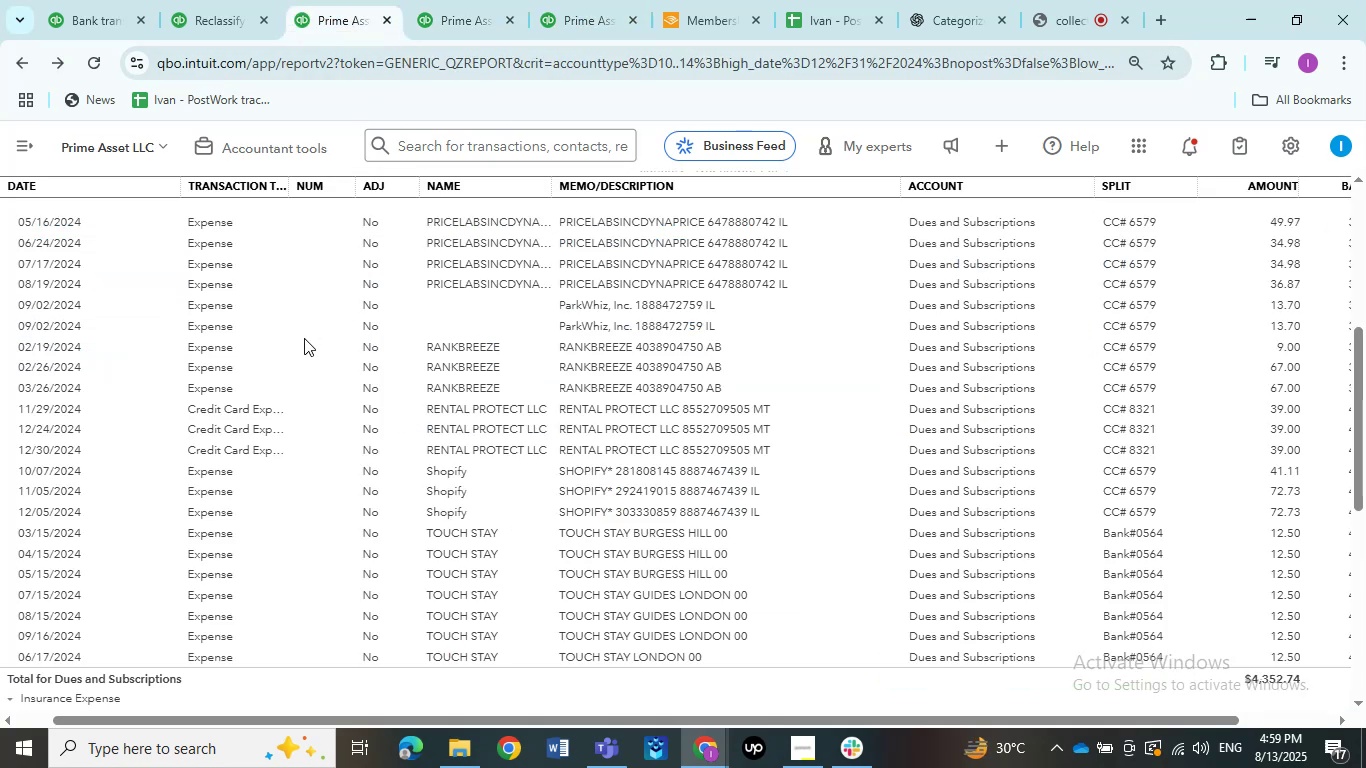 
left_click([351, 13])
 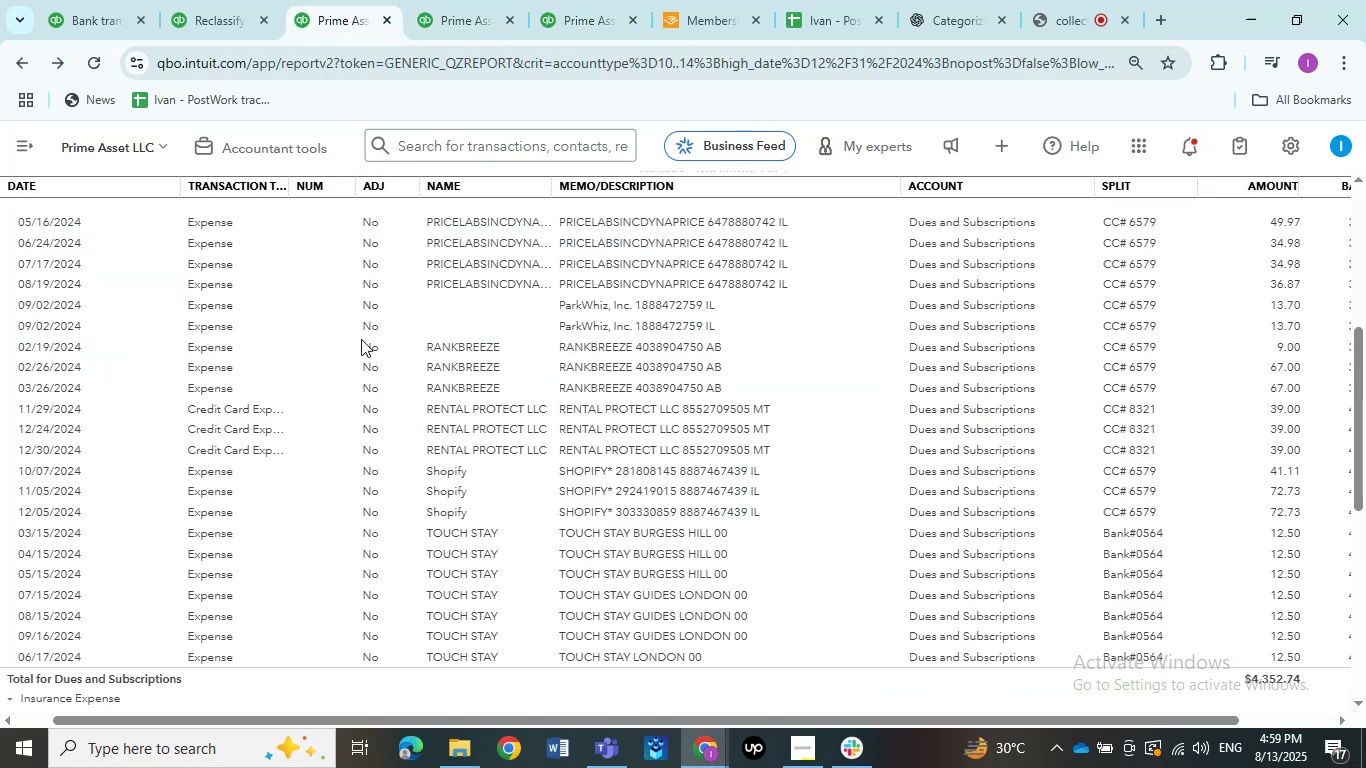 
scroll: coordinate [422, 320], scroll_direction: up, amount: 3.0
 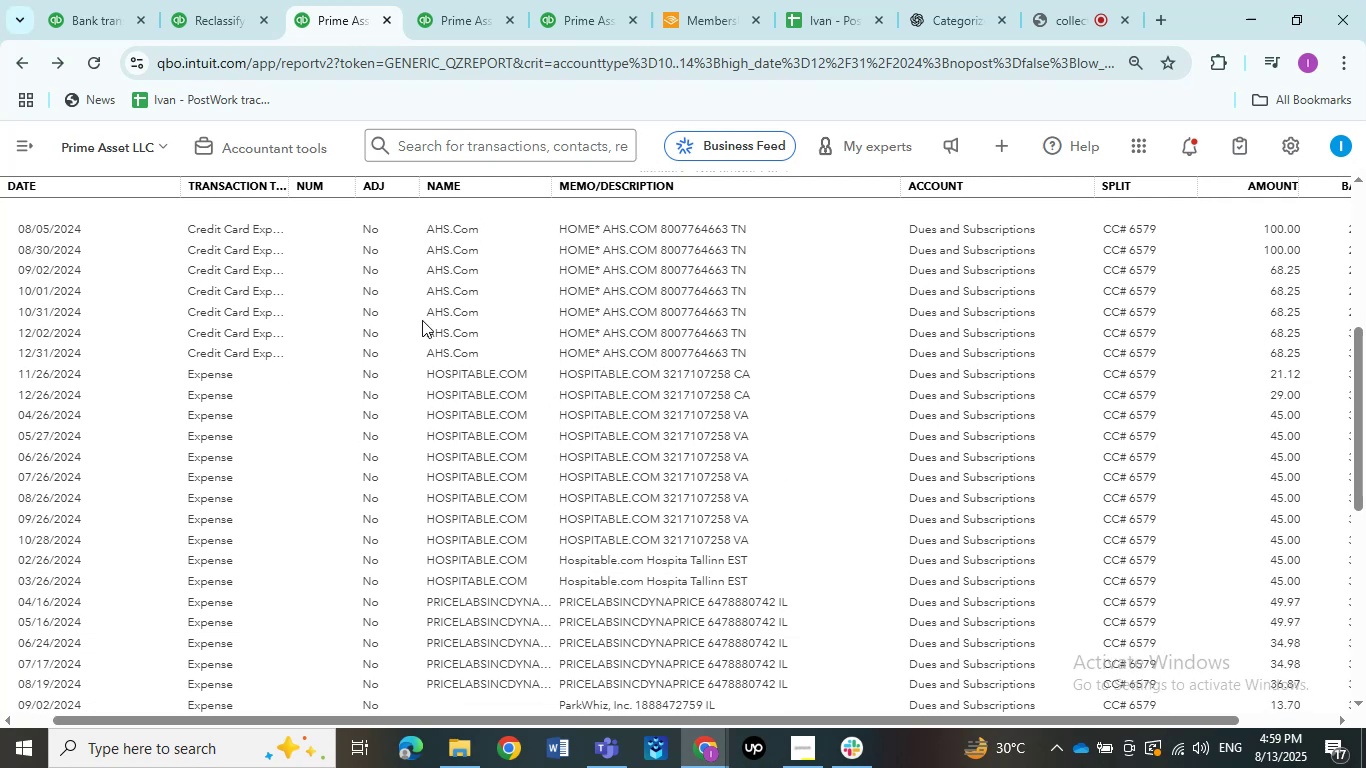 
scroll: coordinate [749, 453], scroll_direction: down, amount: 2.0
 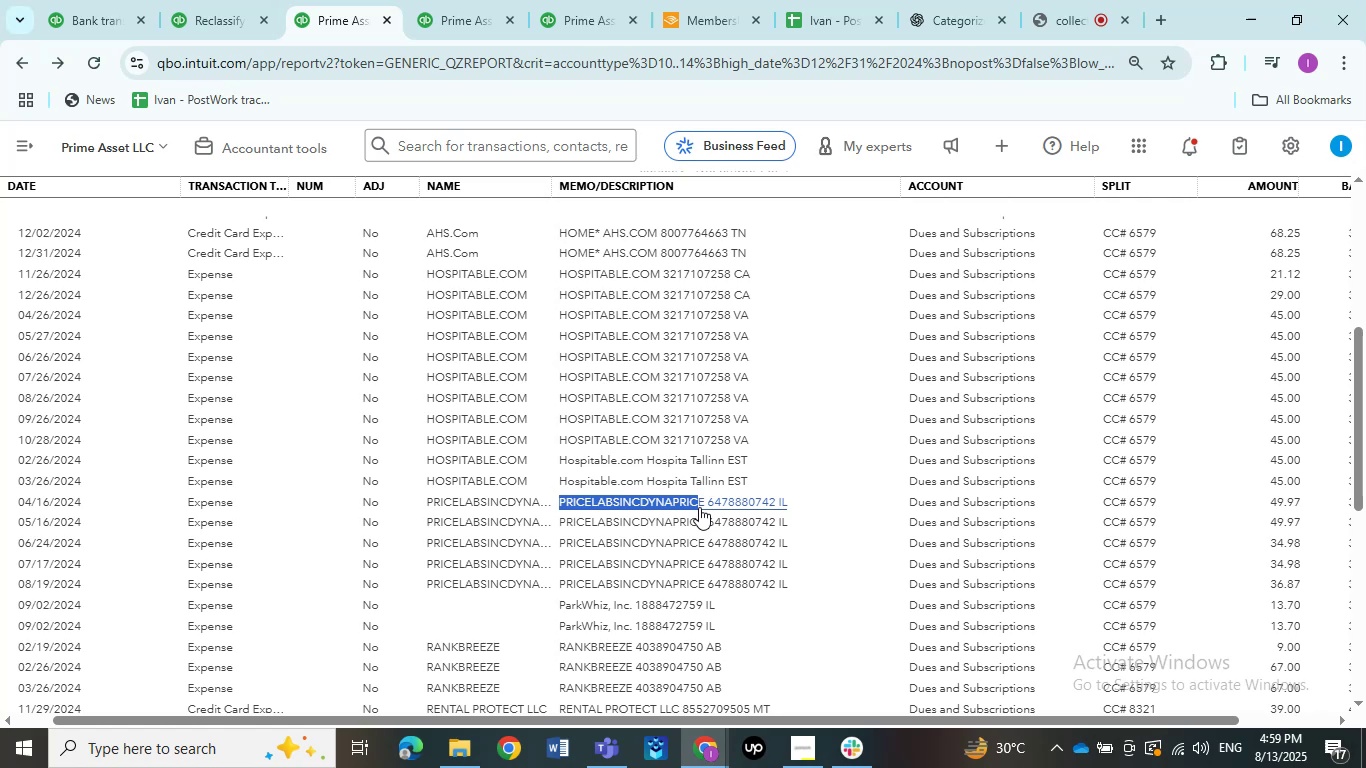 
wait(5.89)
 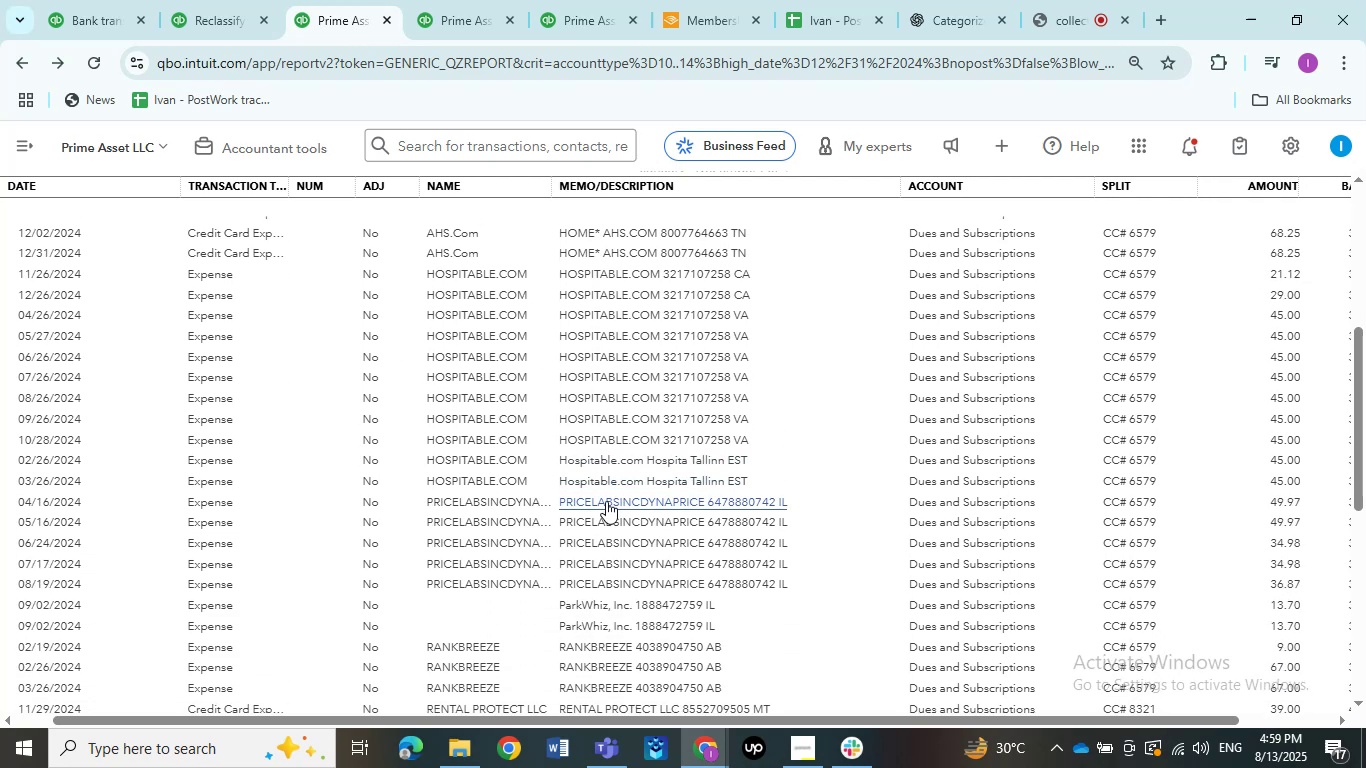 
key(Control+C)
 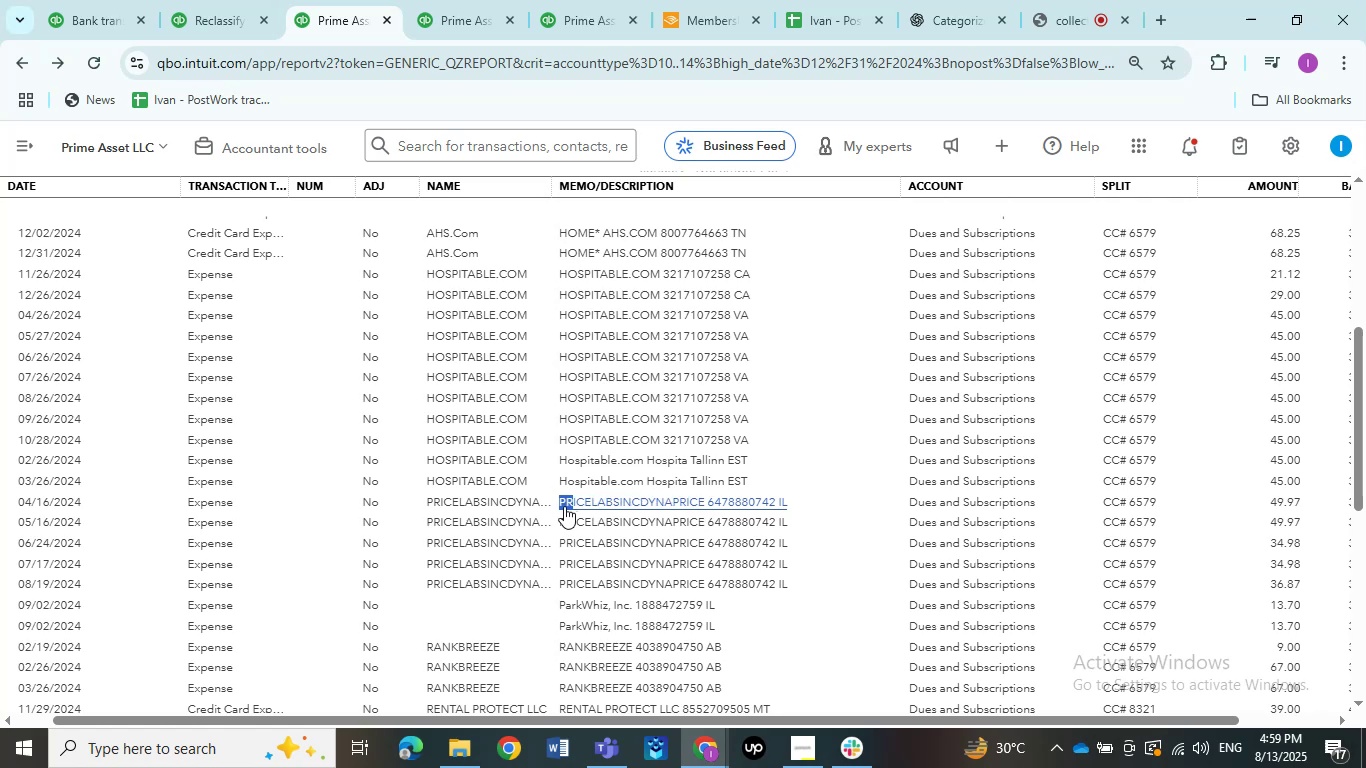 
key(Control+C)
 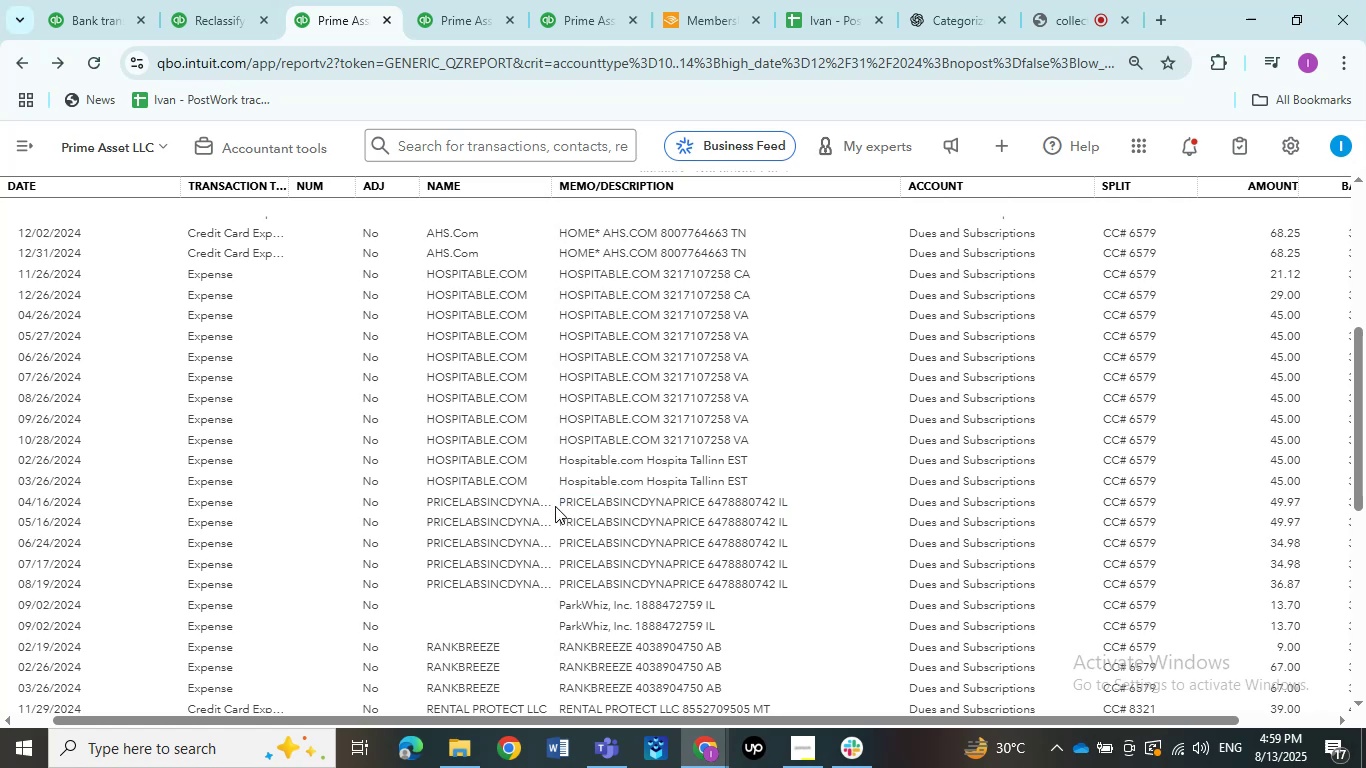 
left_click([555, 506])
 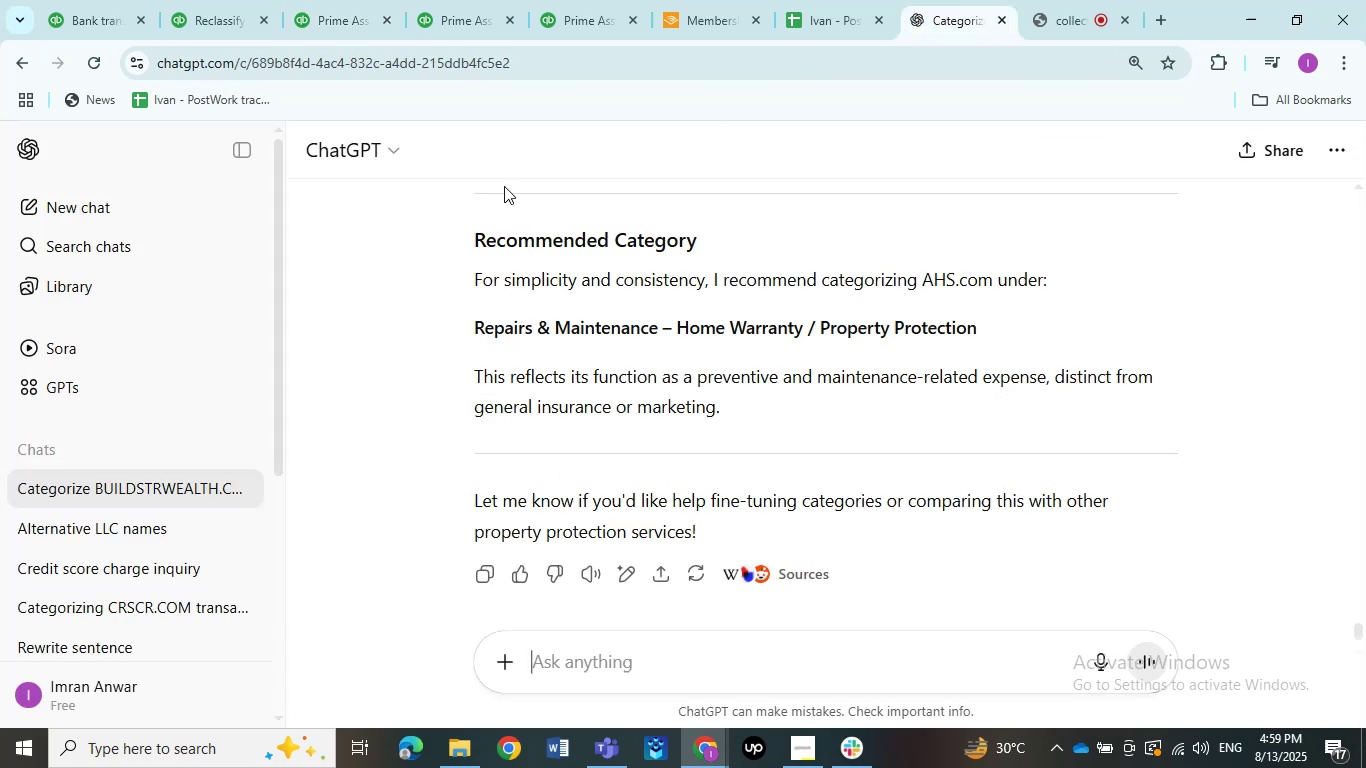 
left_click([930, 24])
 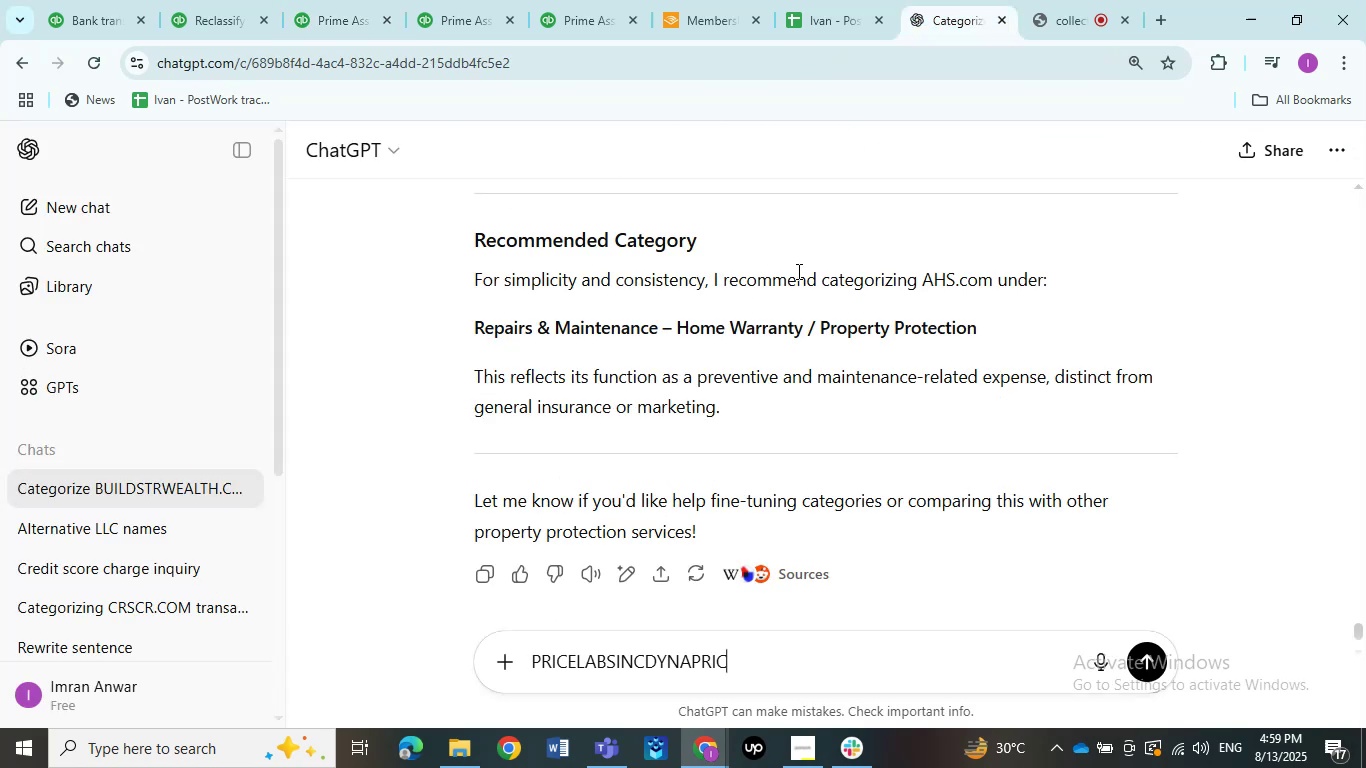 
key(Control+ControlLeft)
 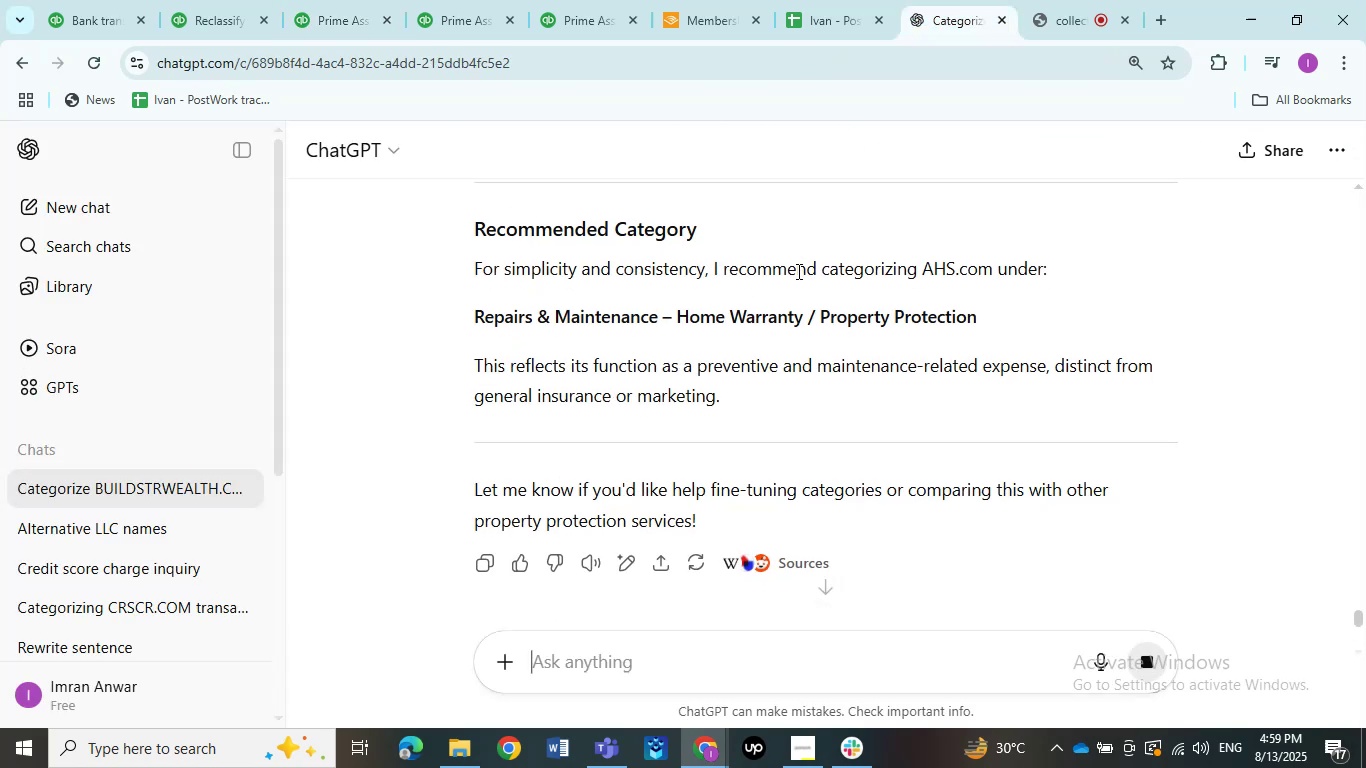 
key(Control+V)
 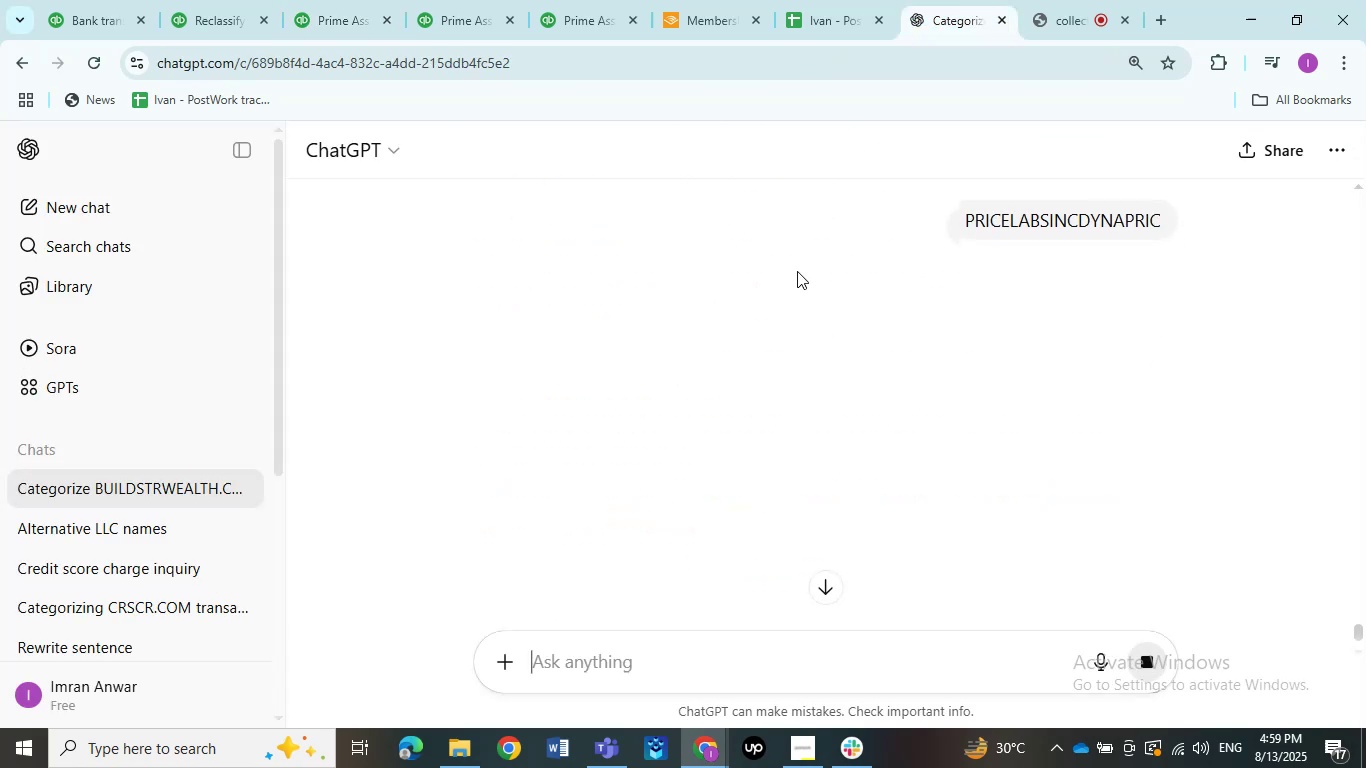 
key(NumpadEnter)
 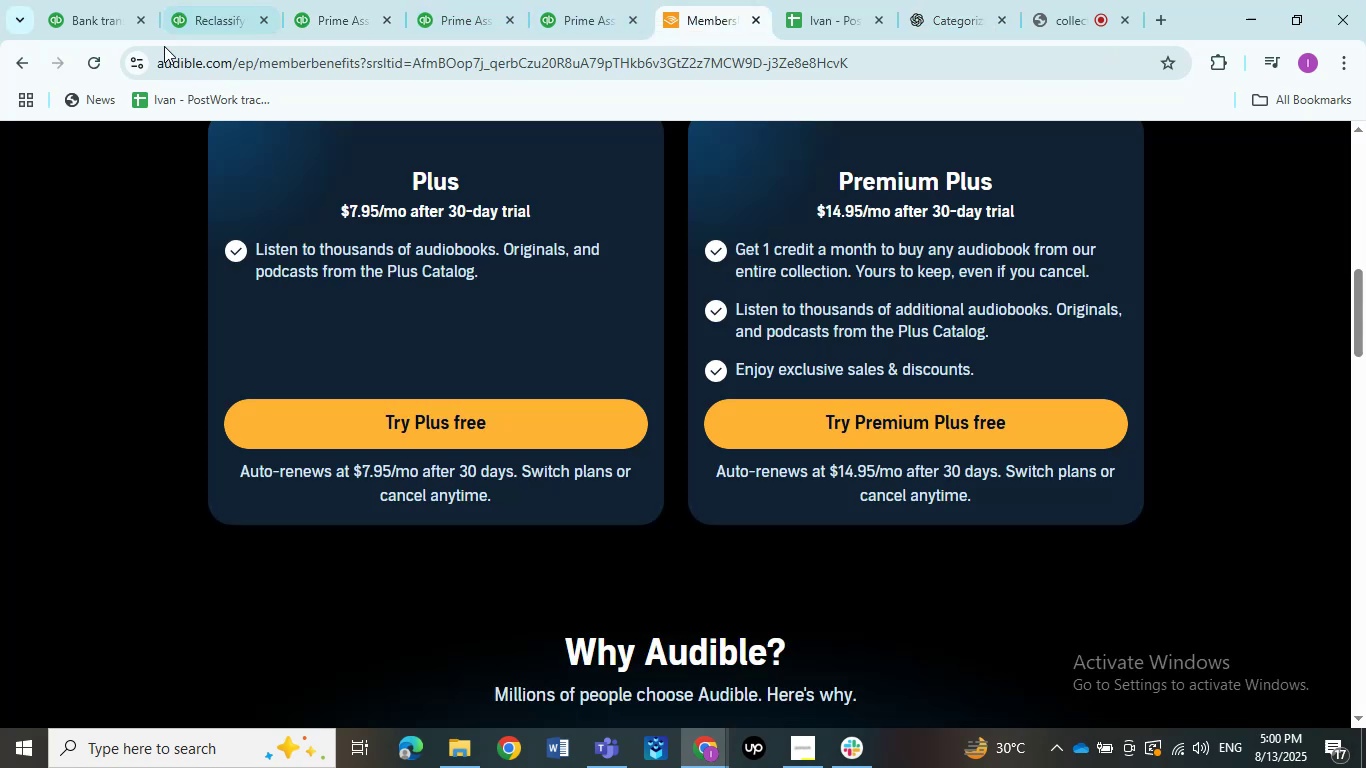 
left_click([705, 0])
 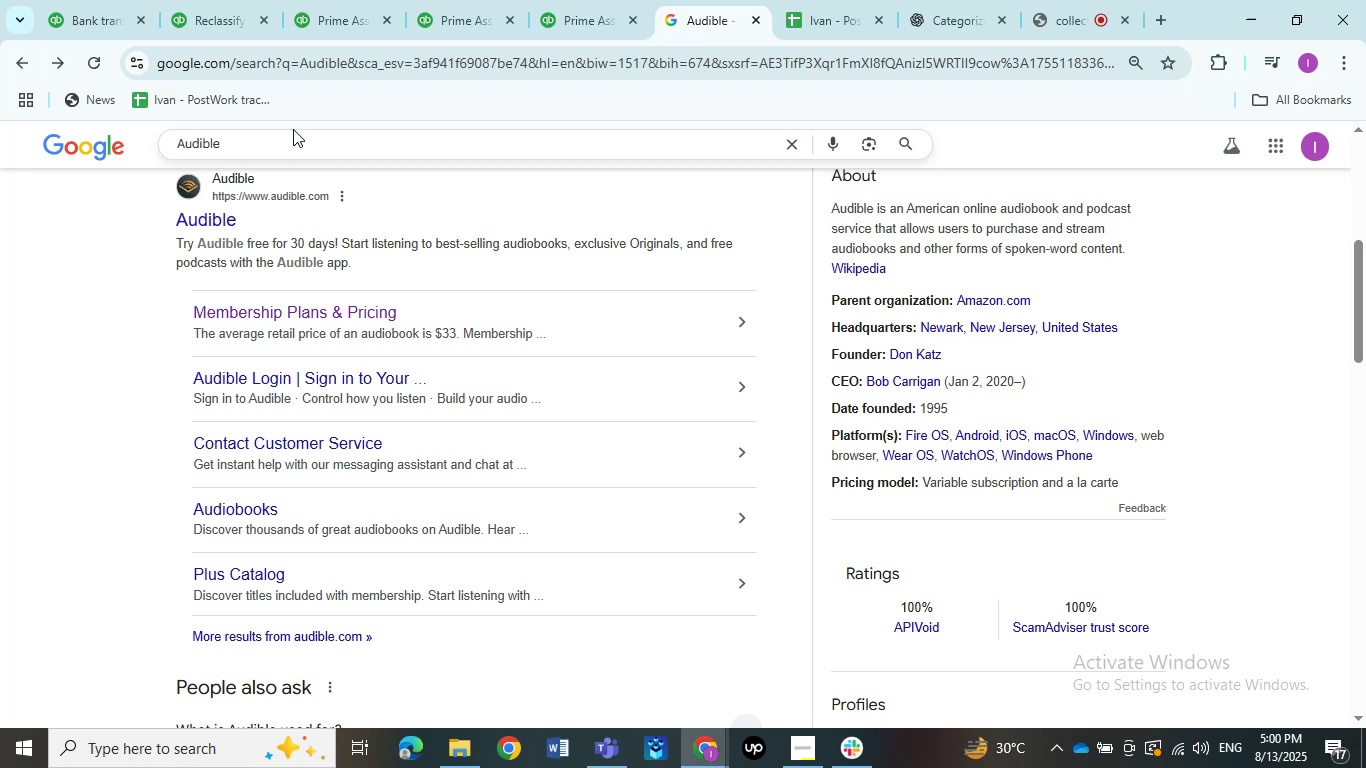 
left_click([20, 66])
 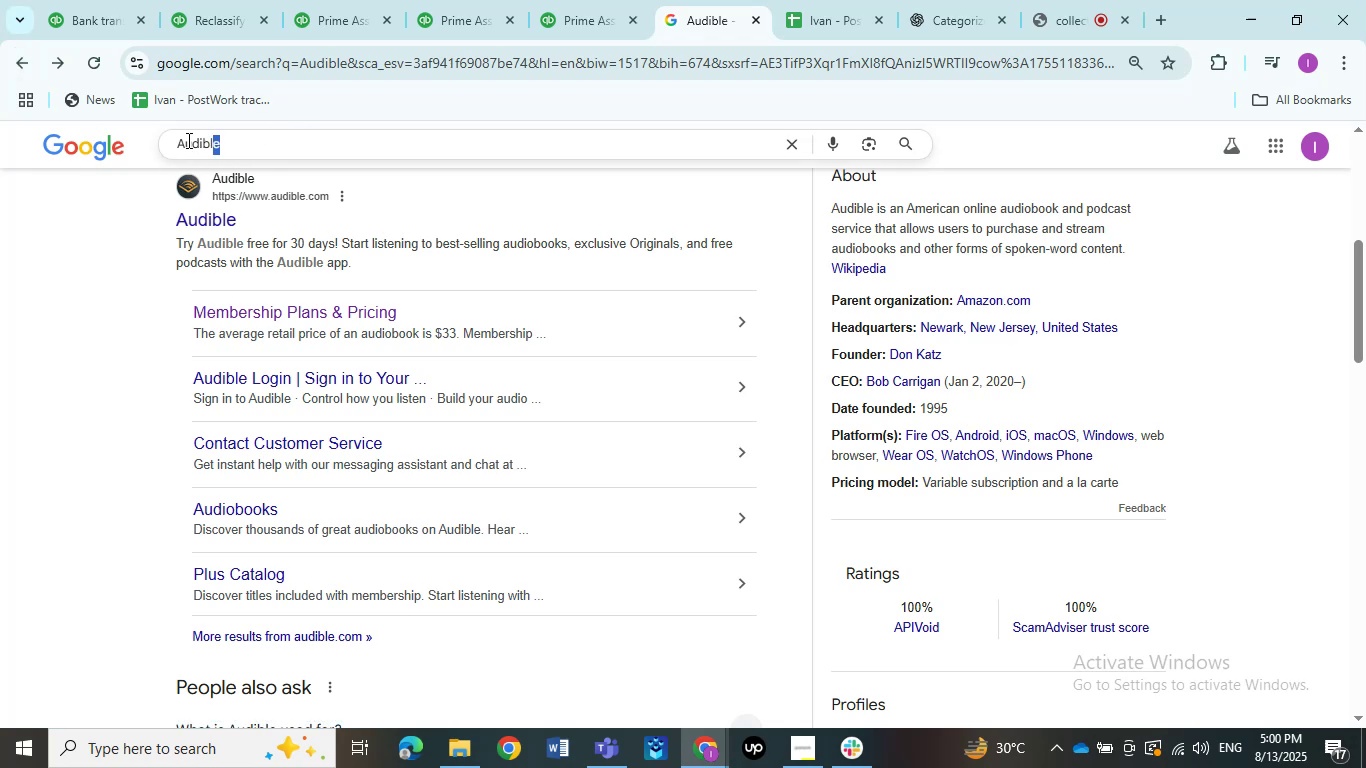 
key(Control+ControlLeft)
 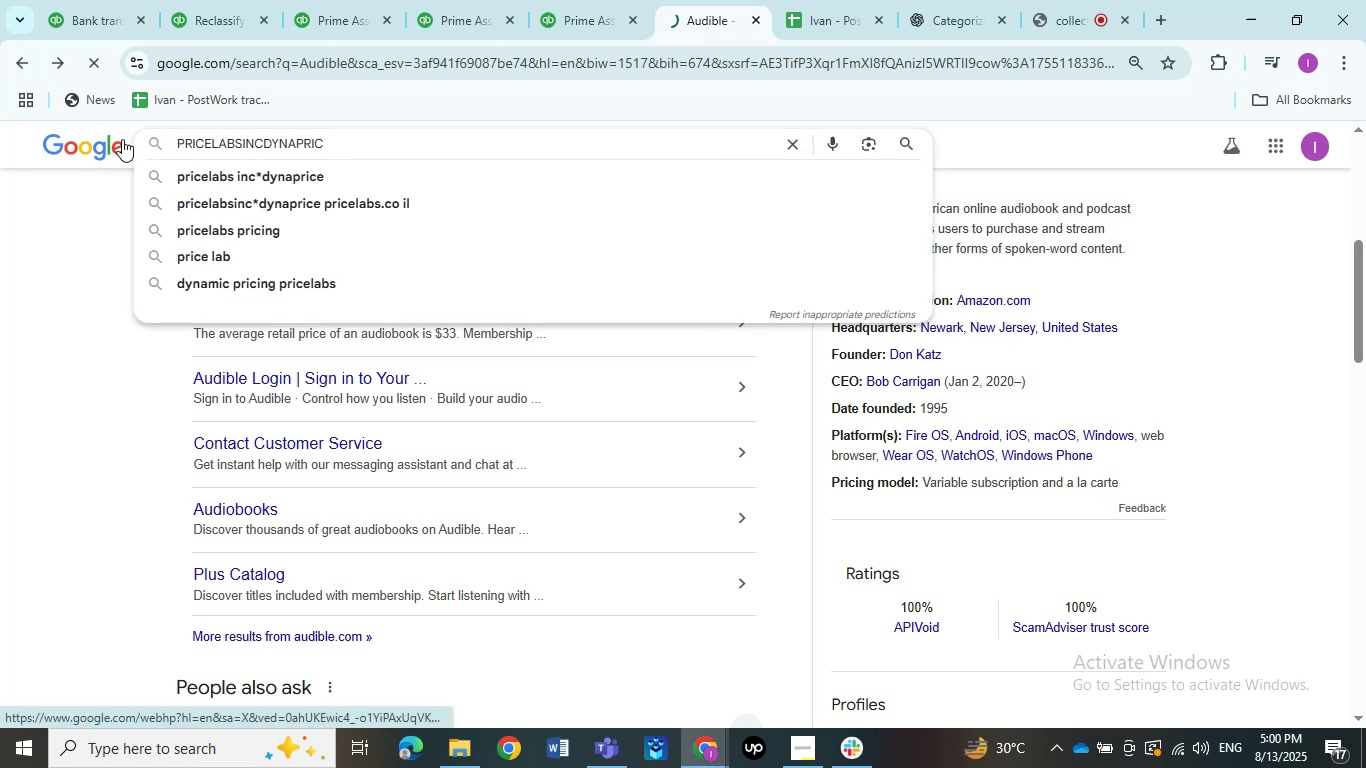 
key(Control+ControlLeft)
 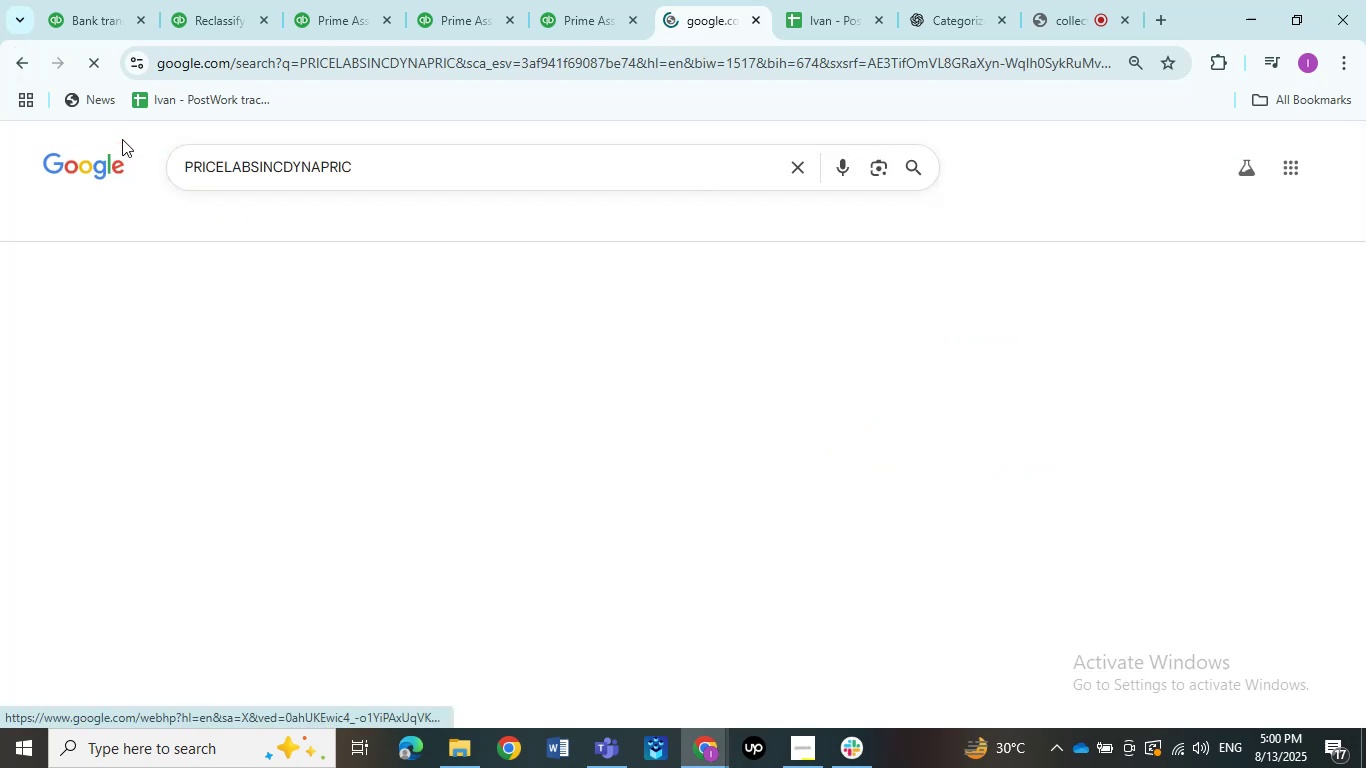 
key(Control+V)
 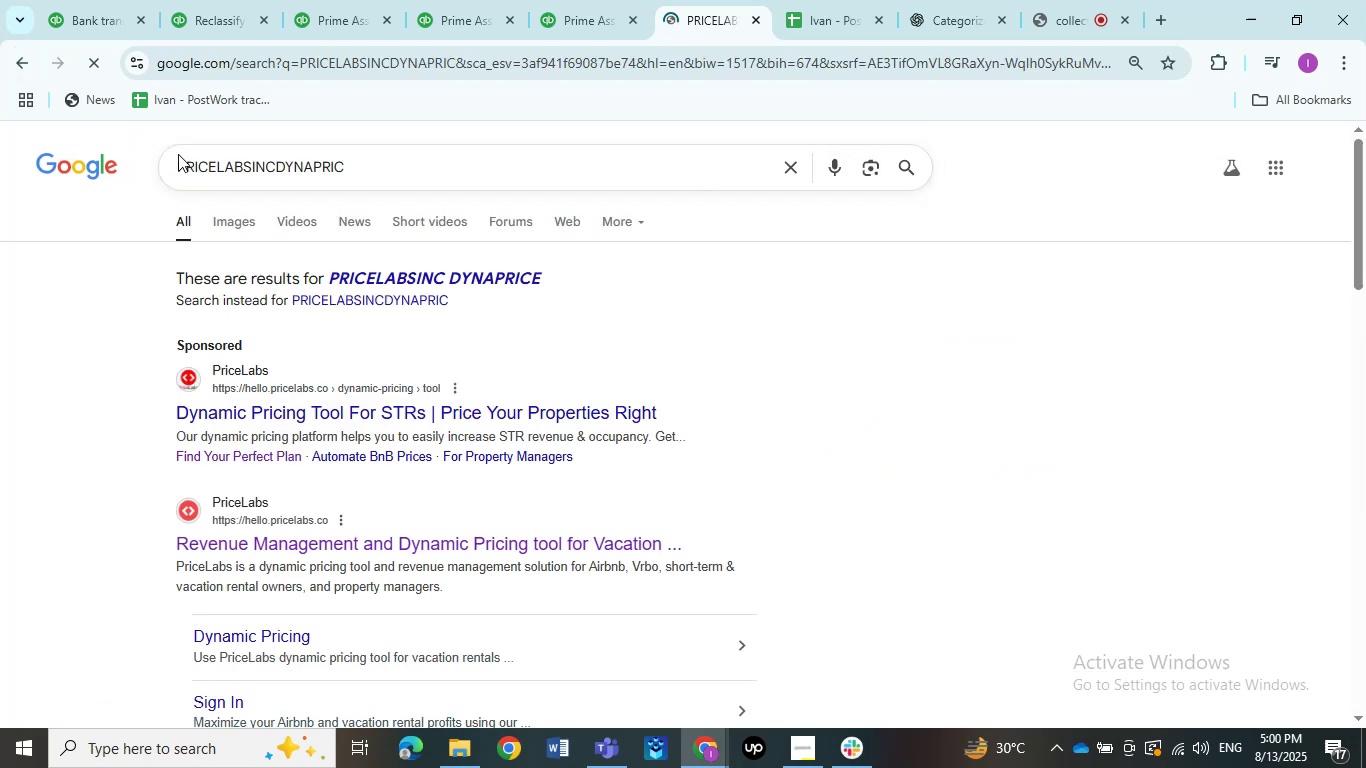 
key(NumpadEnter)
 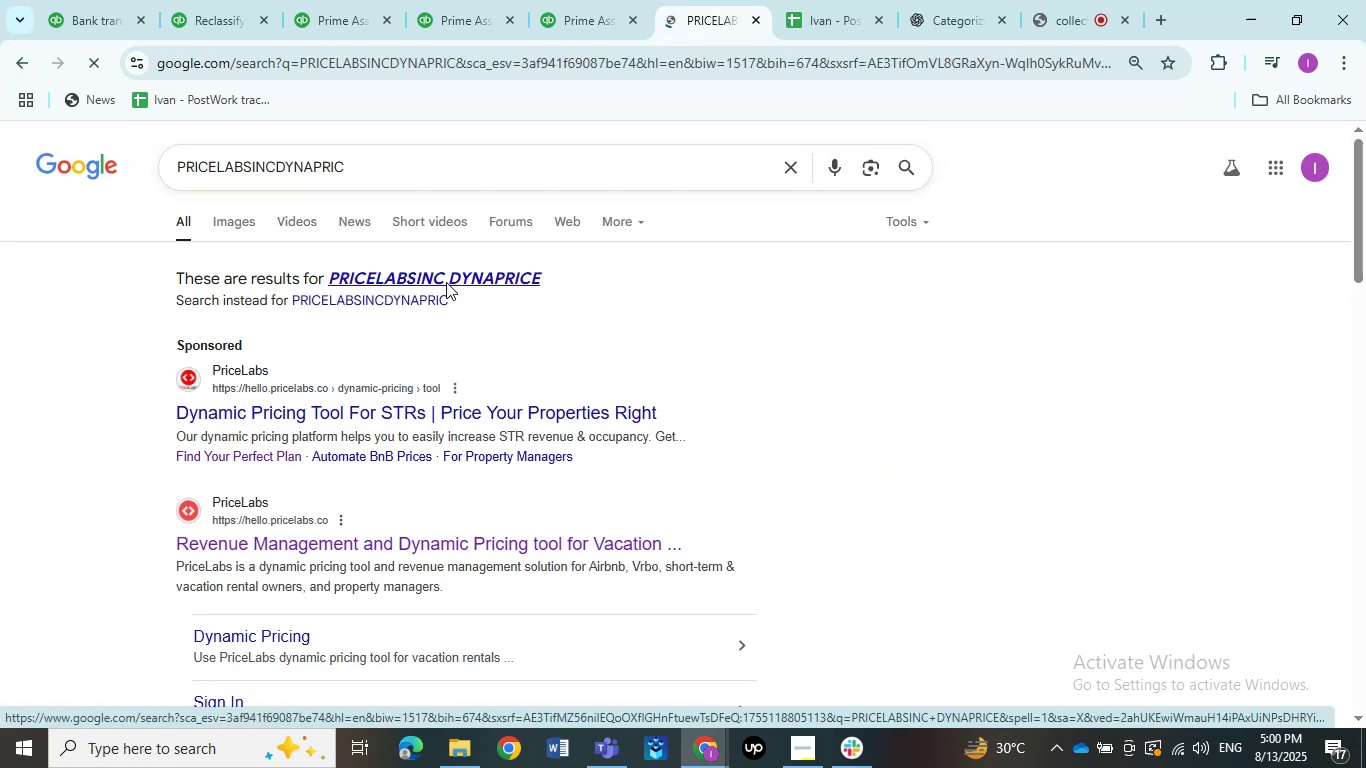 
left_click([446, 282])
 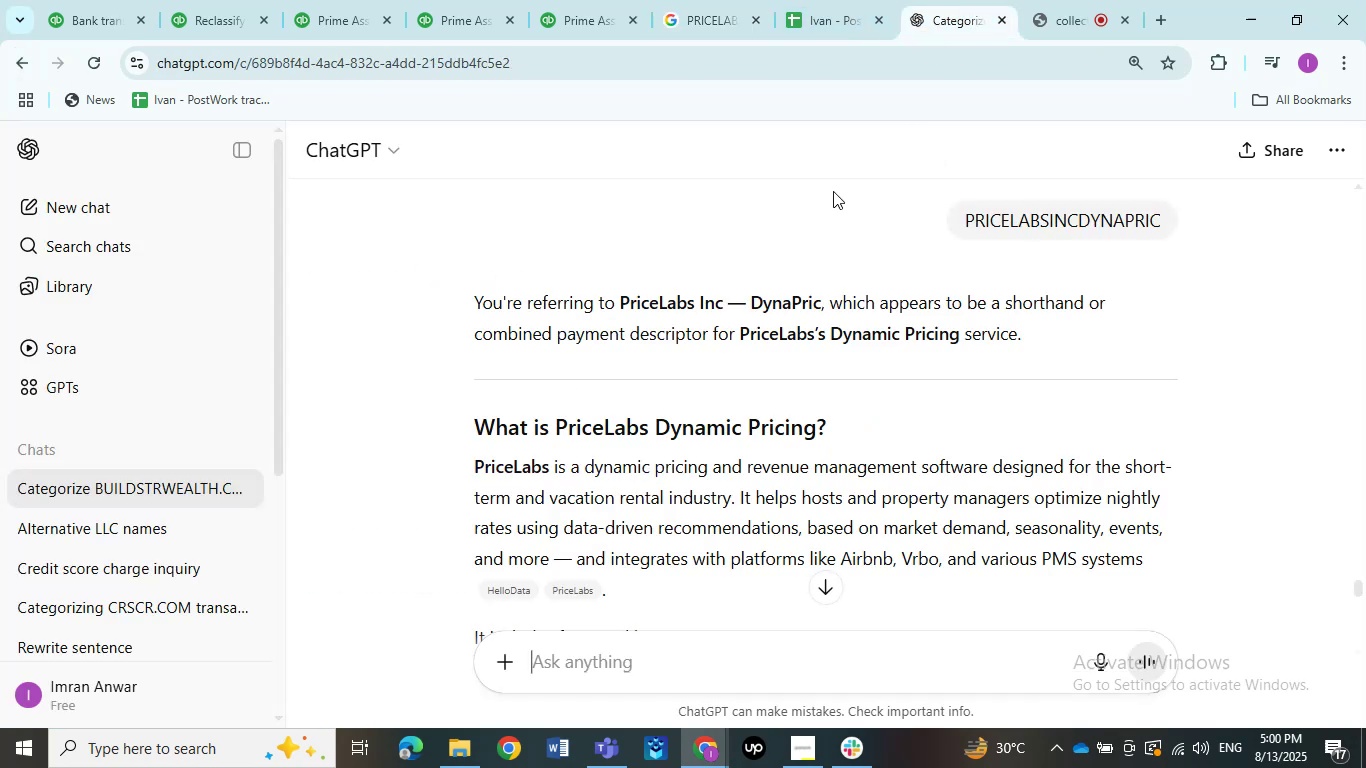 
left_click([940, 0])
 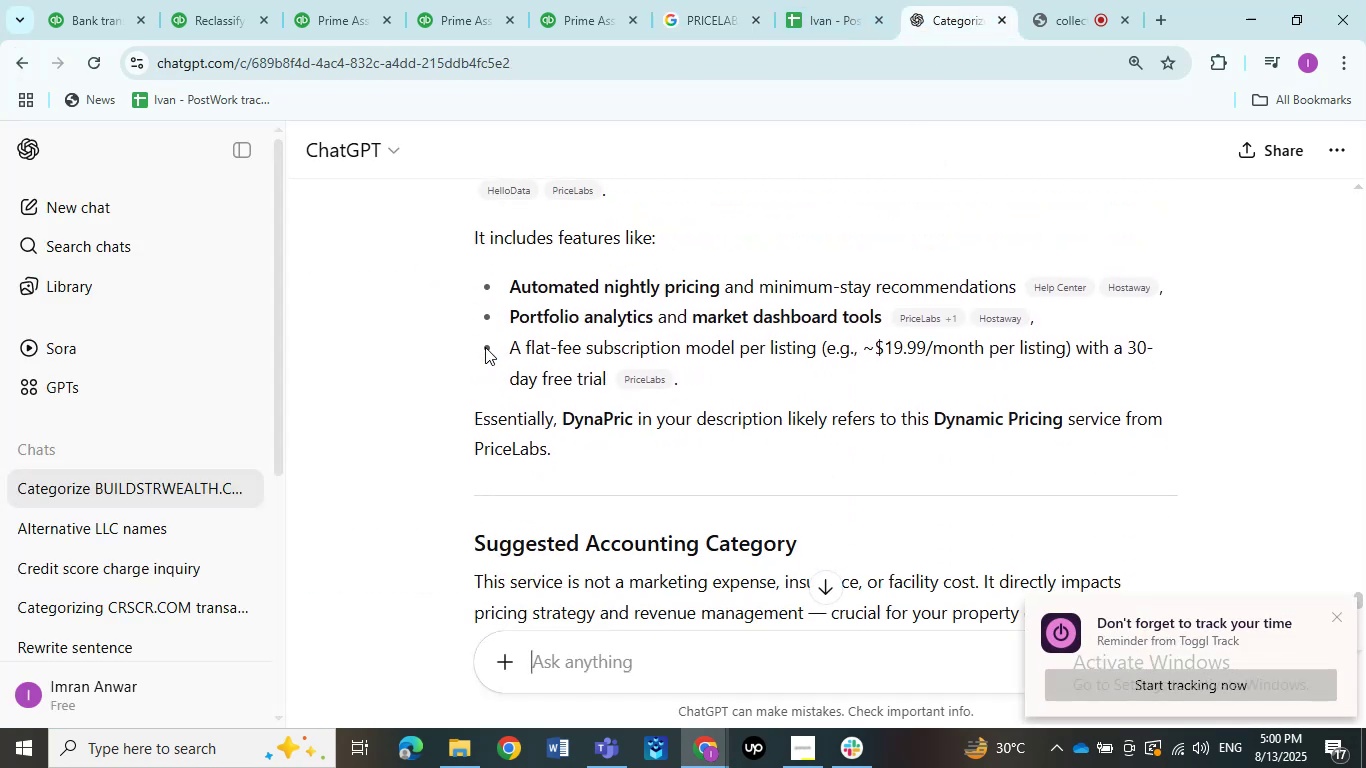 
scroll: coordinate [420, 326], scroll_direction: down, amount: 11.0
 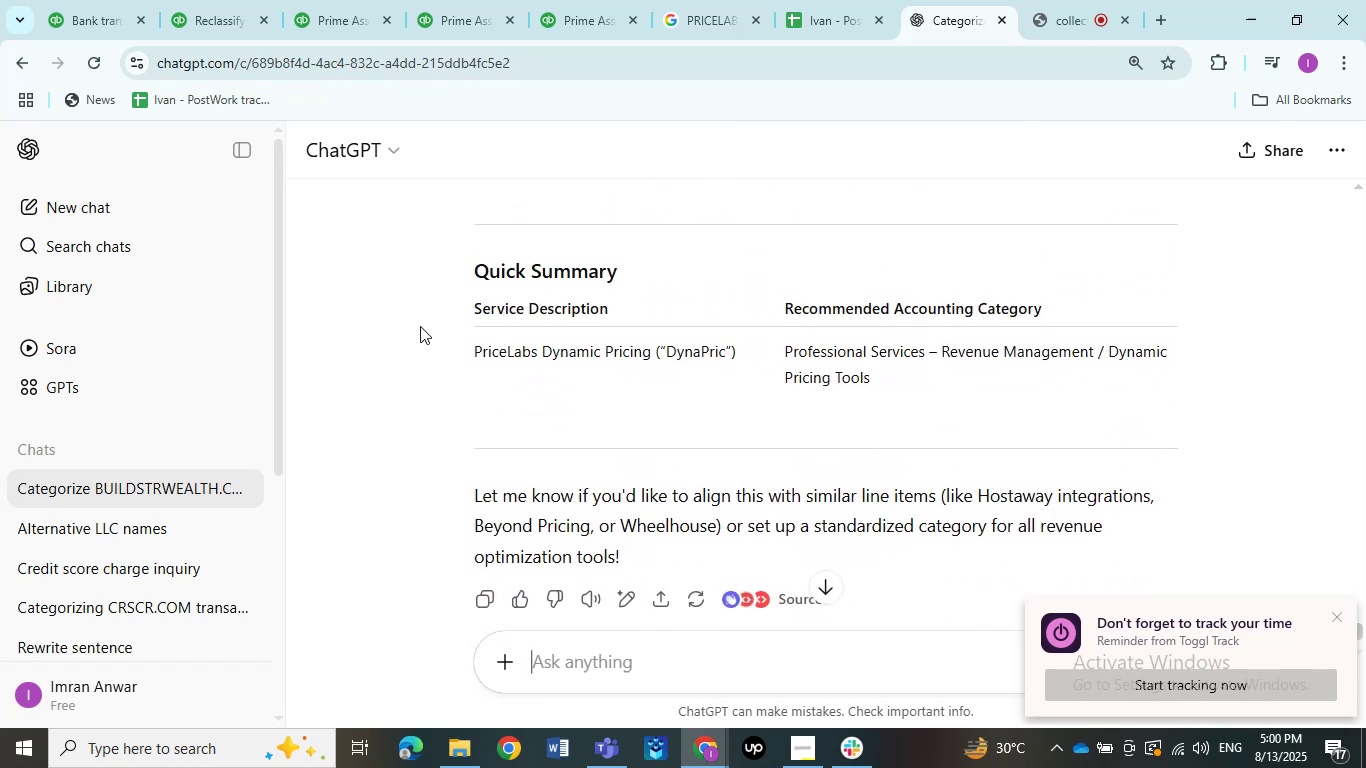 
scroll: coordinate [420, 326], scroll_direction: up, amount: 1.0
 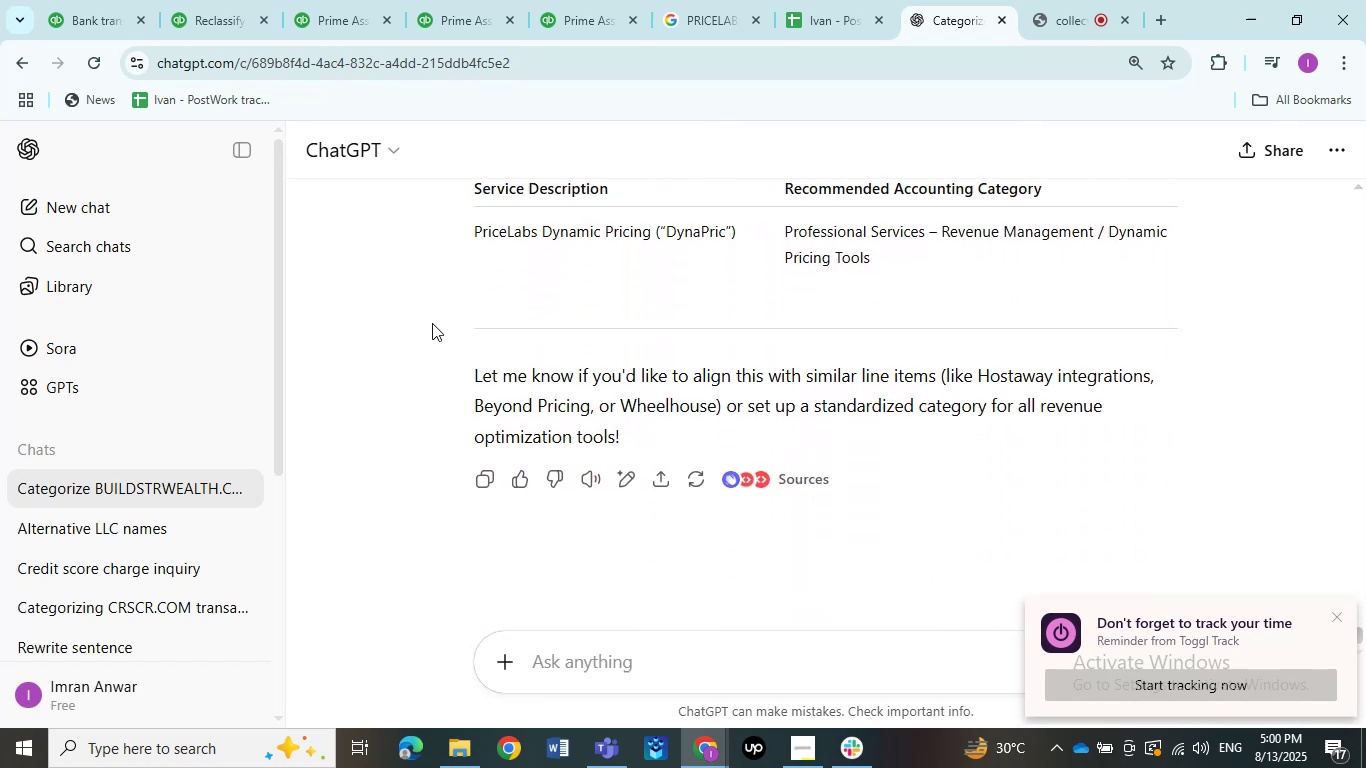 
scroll: coordinate [420, 326], scroll_direction: down, amount: 5.0
 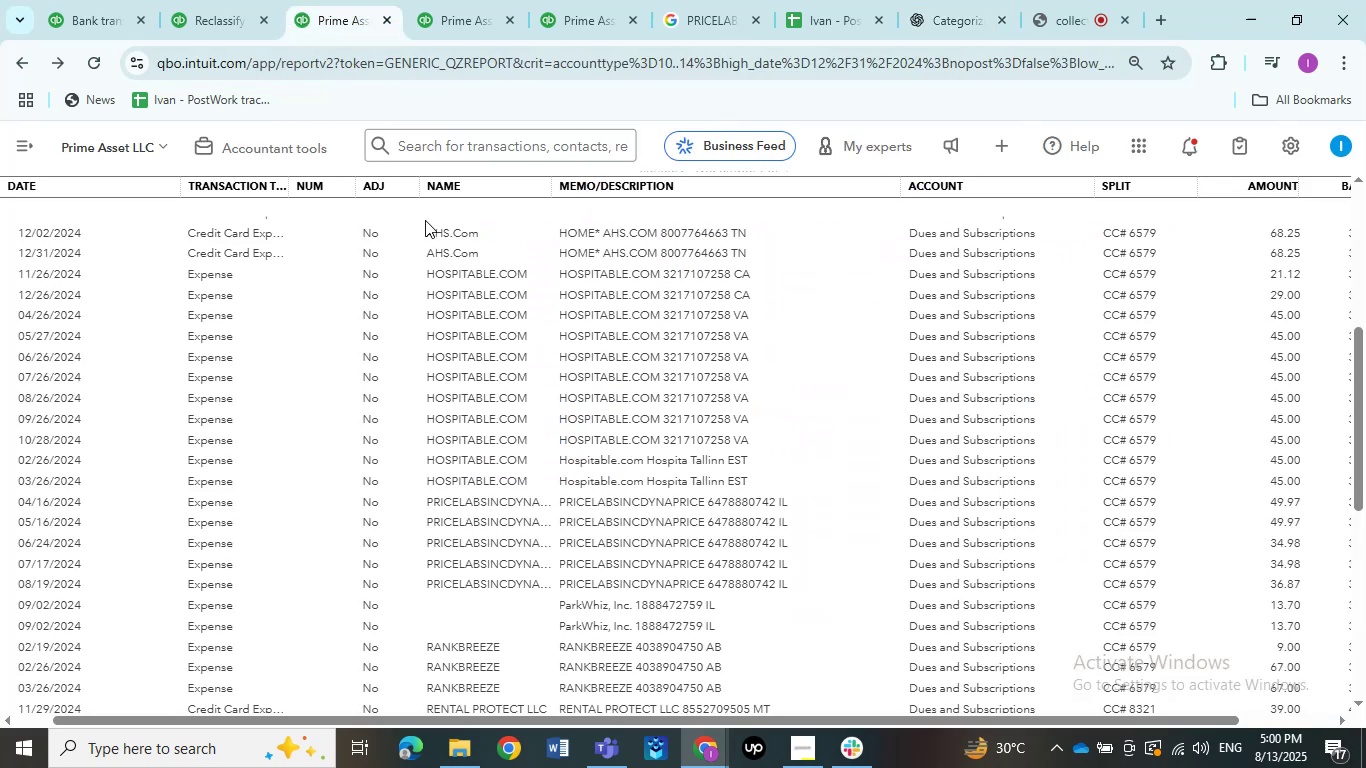 
left_click([338, 4])
 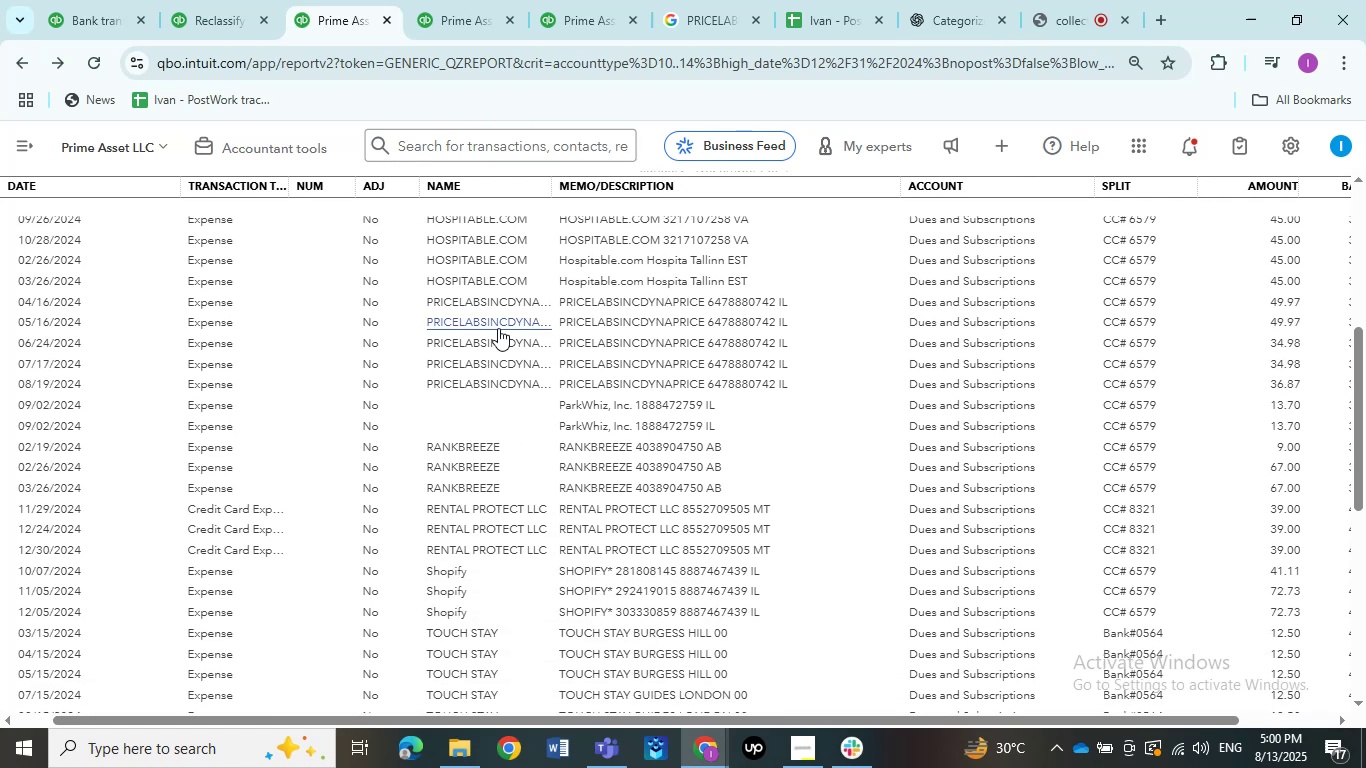 
scroll: coordinate [498, 328], scroll_direction: down, amount: 2.0
 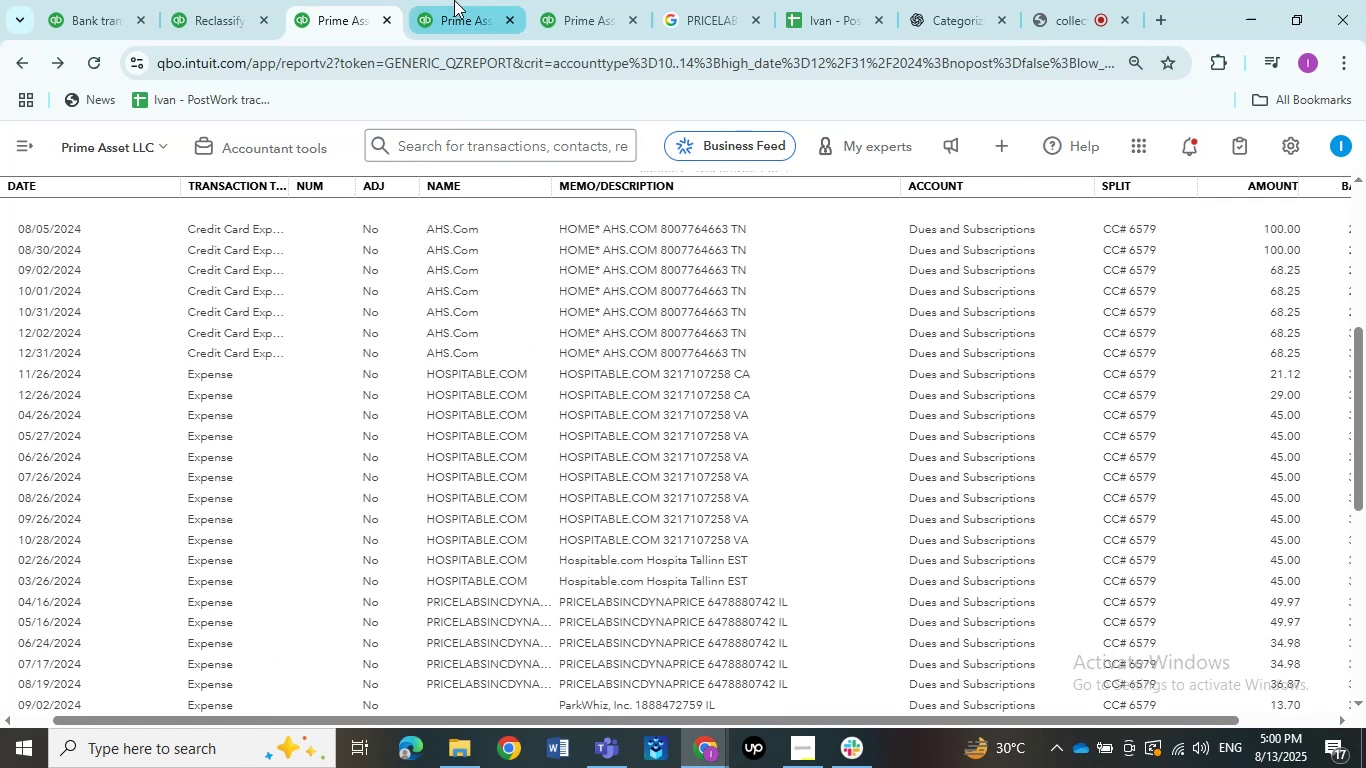 
scroll: coordinate [498, 328], scroll_direction: up, amount: 3.0
 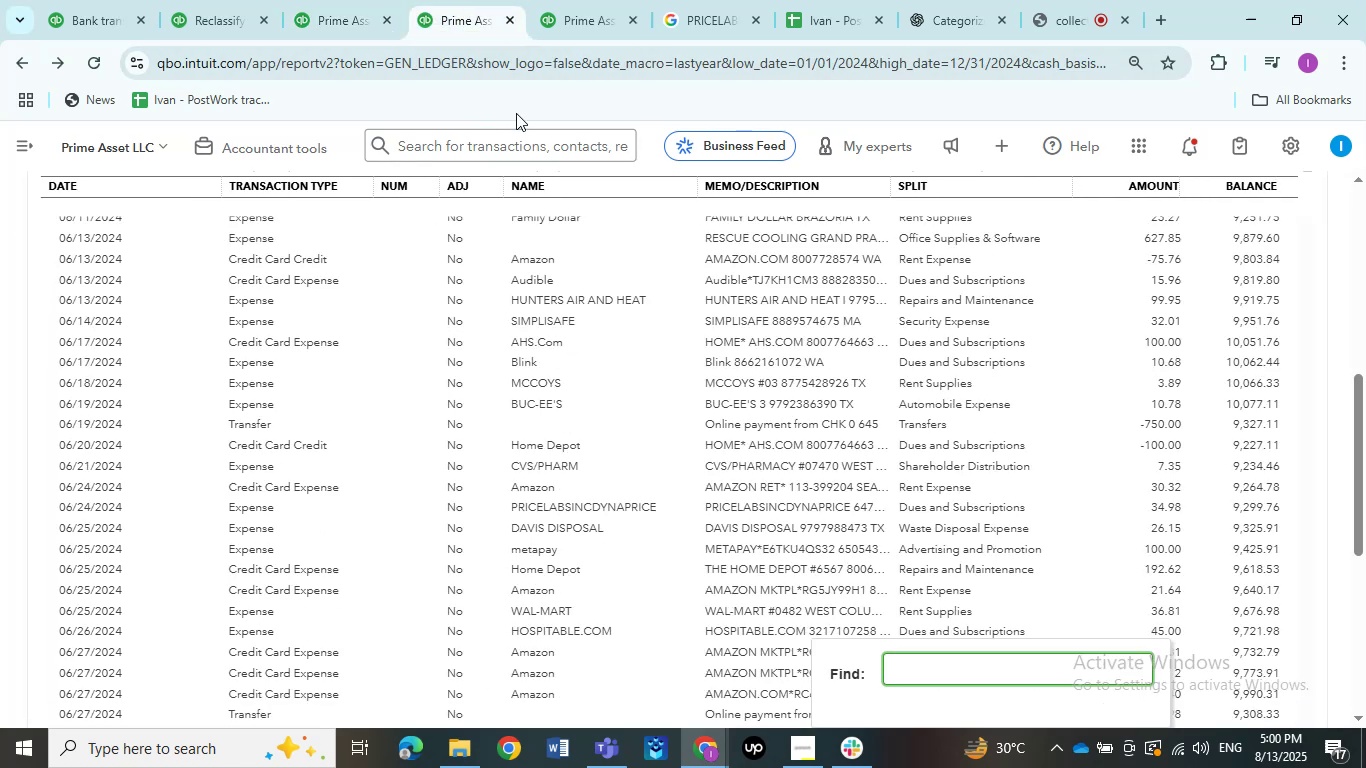 
left_click([454, 0])
 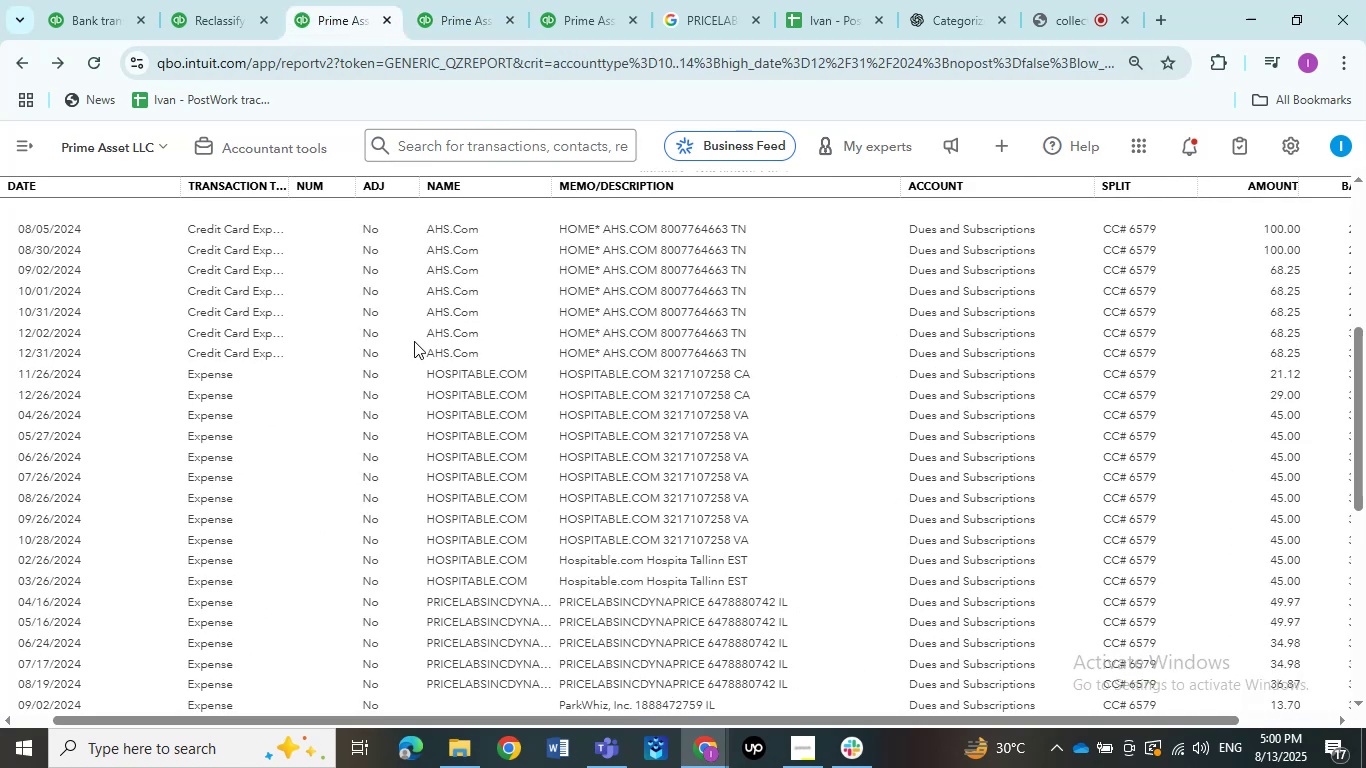 
left_click([337, 13])
 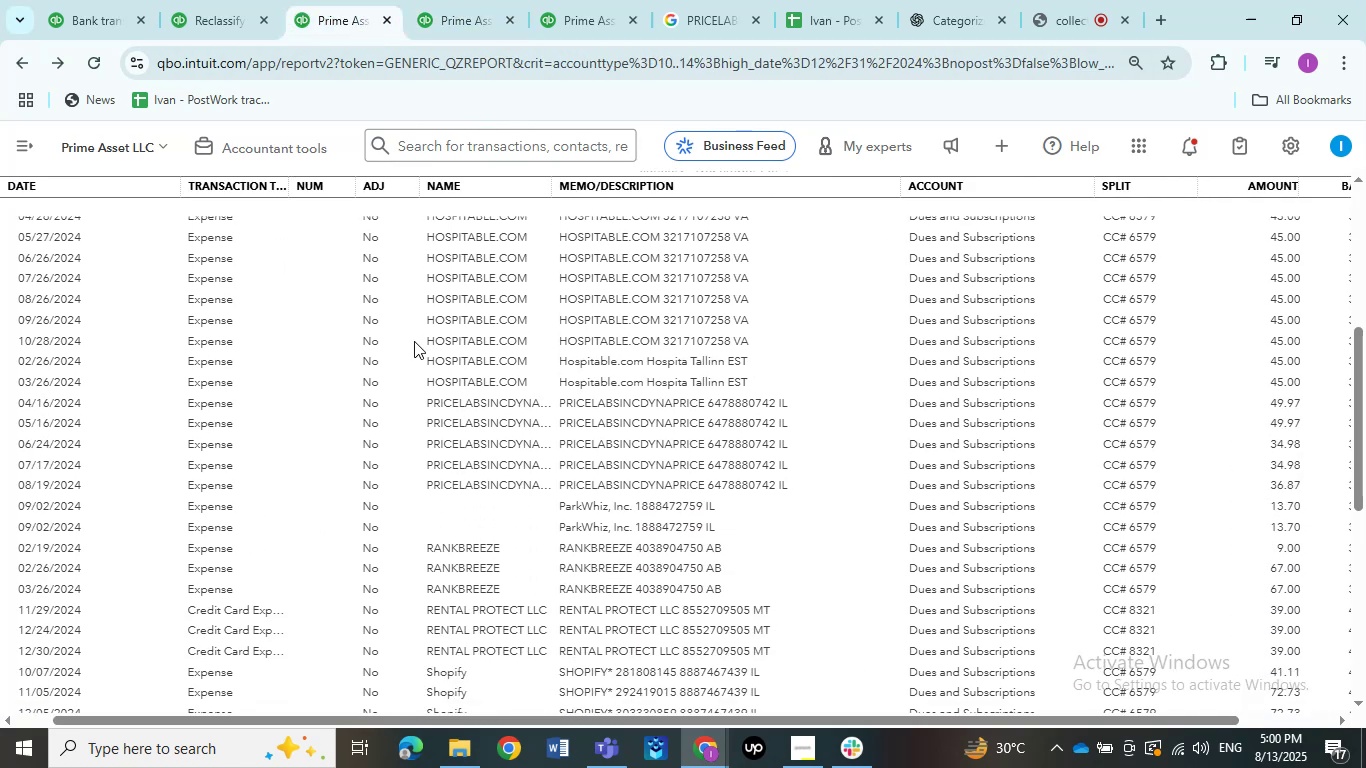 
scroll: coordinate [414, 341], scroll_direction: down, amount: 2.0
 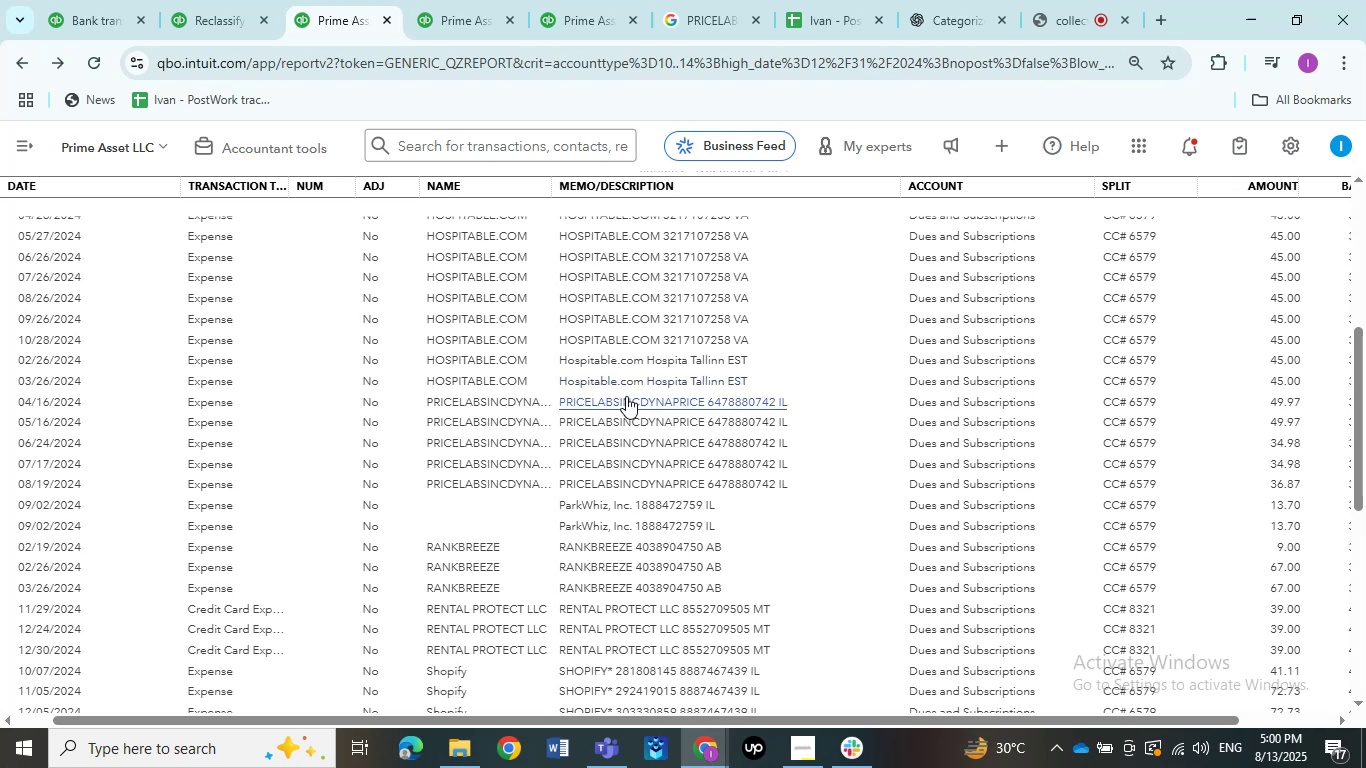 
wait(10.7)
 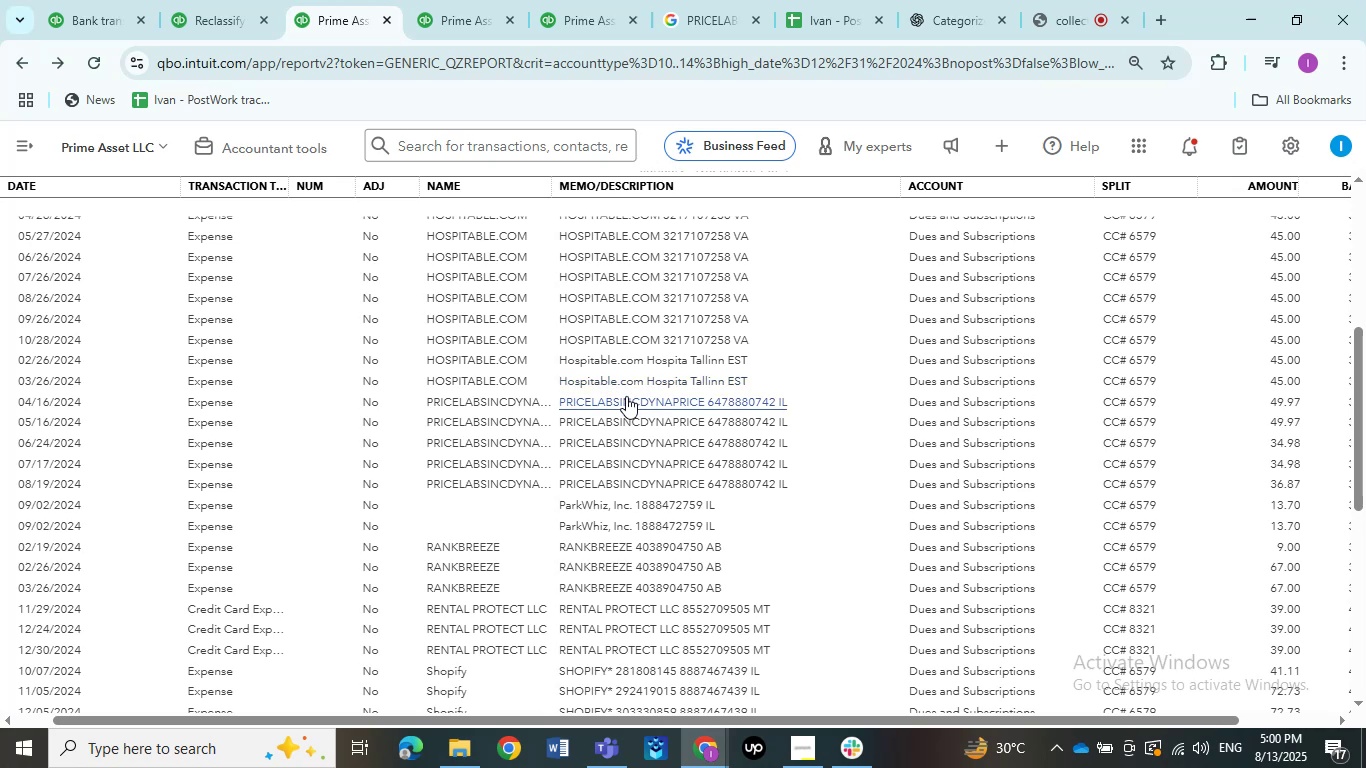 
left_click([724, 7])
 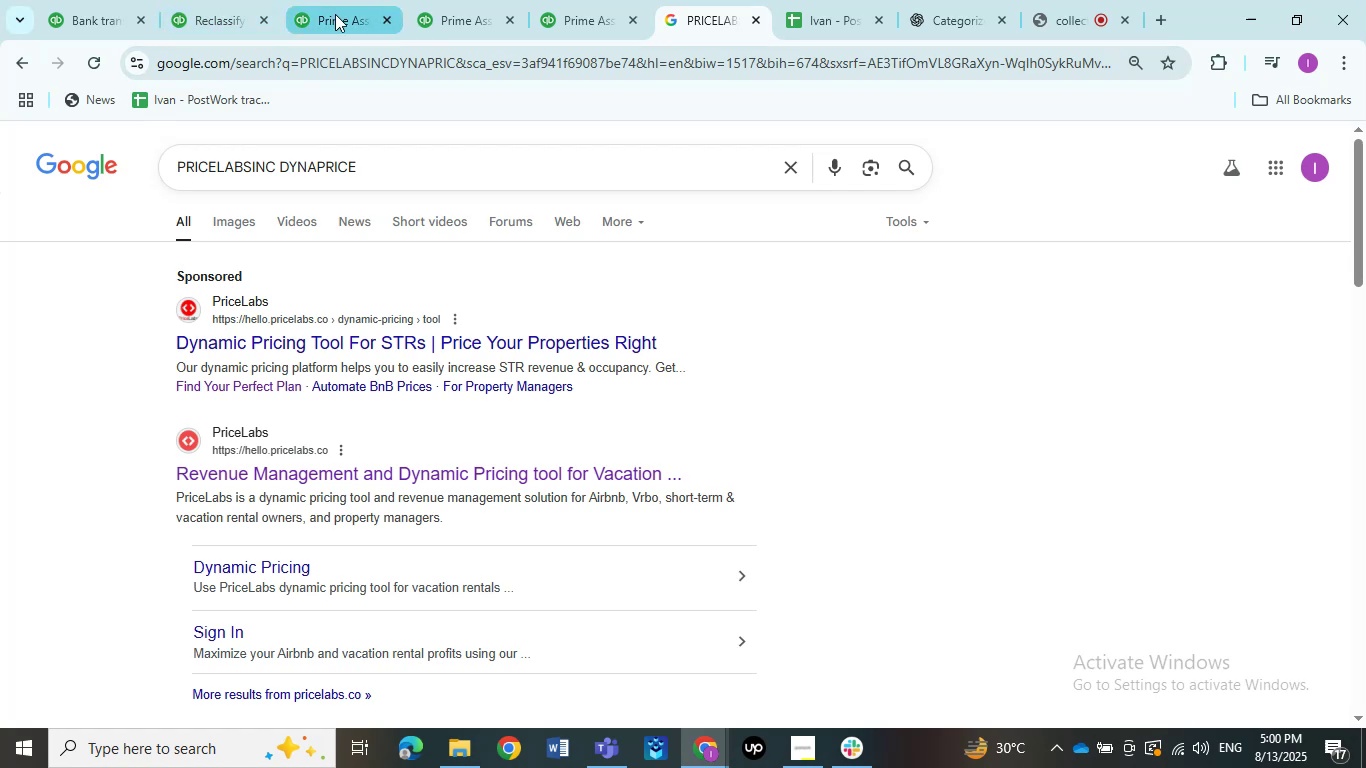 
left_click([331, 14])
 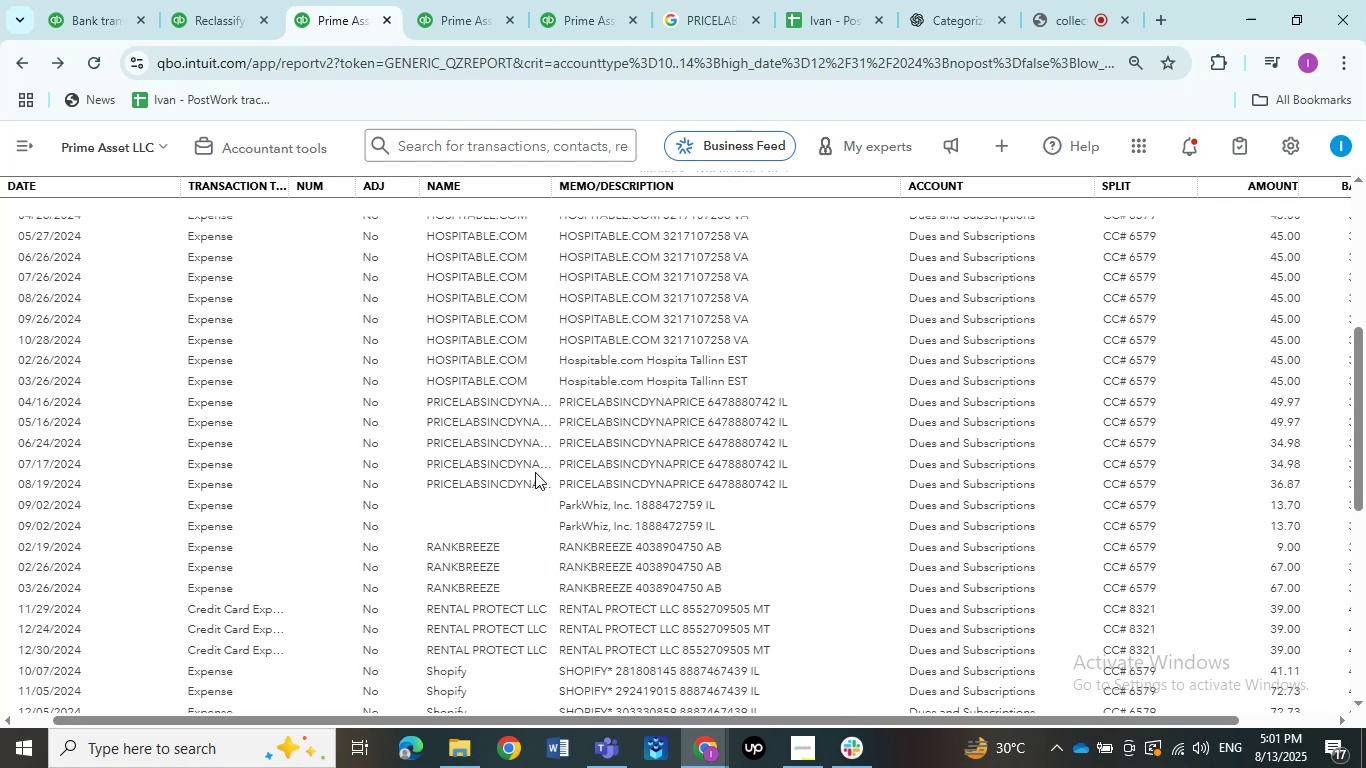 
wait(35.53)
 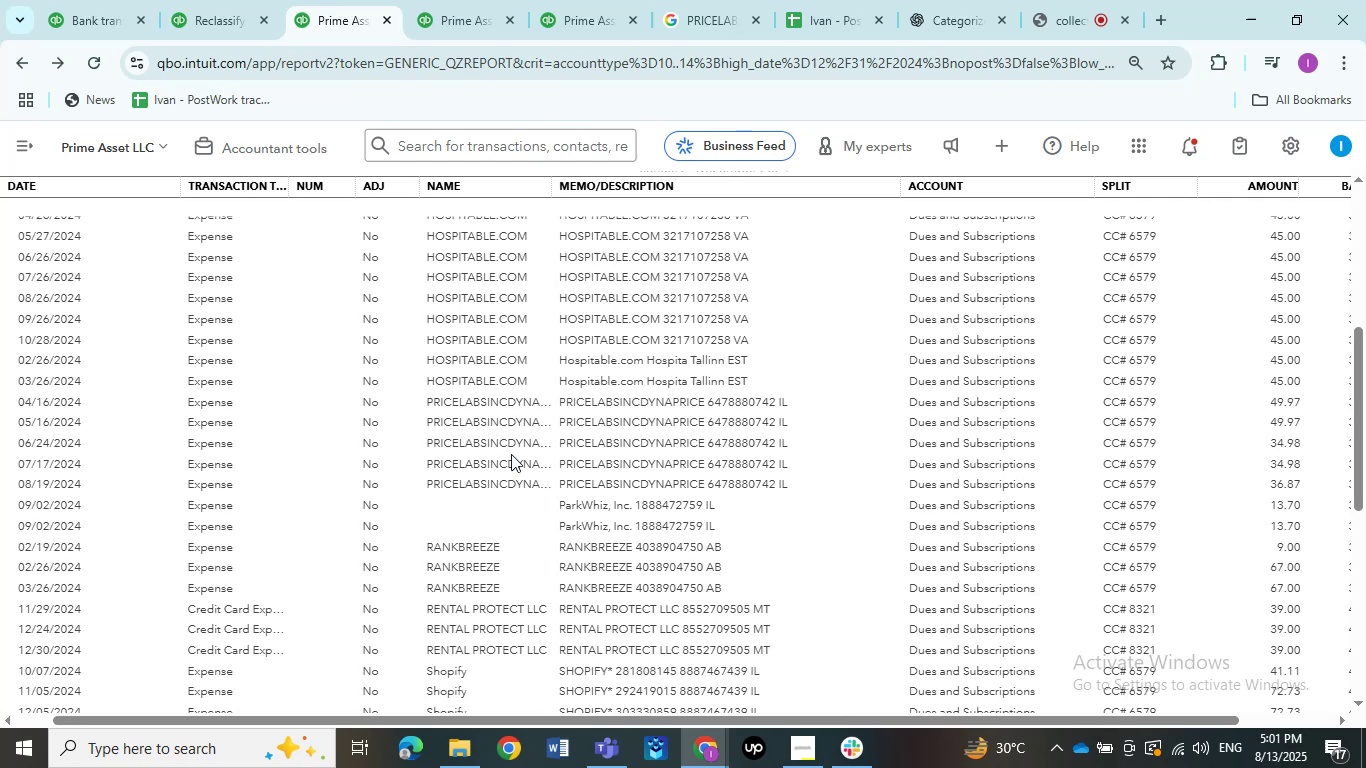 
key(Control+C)
 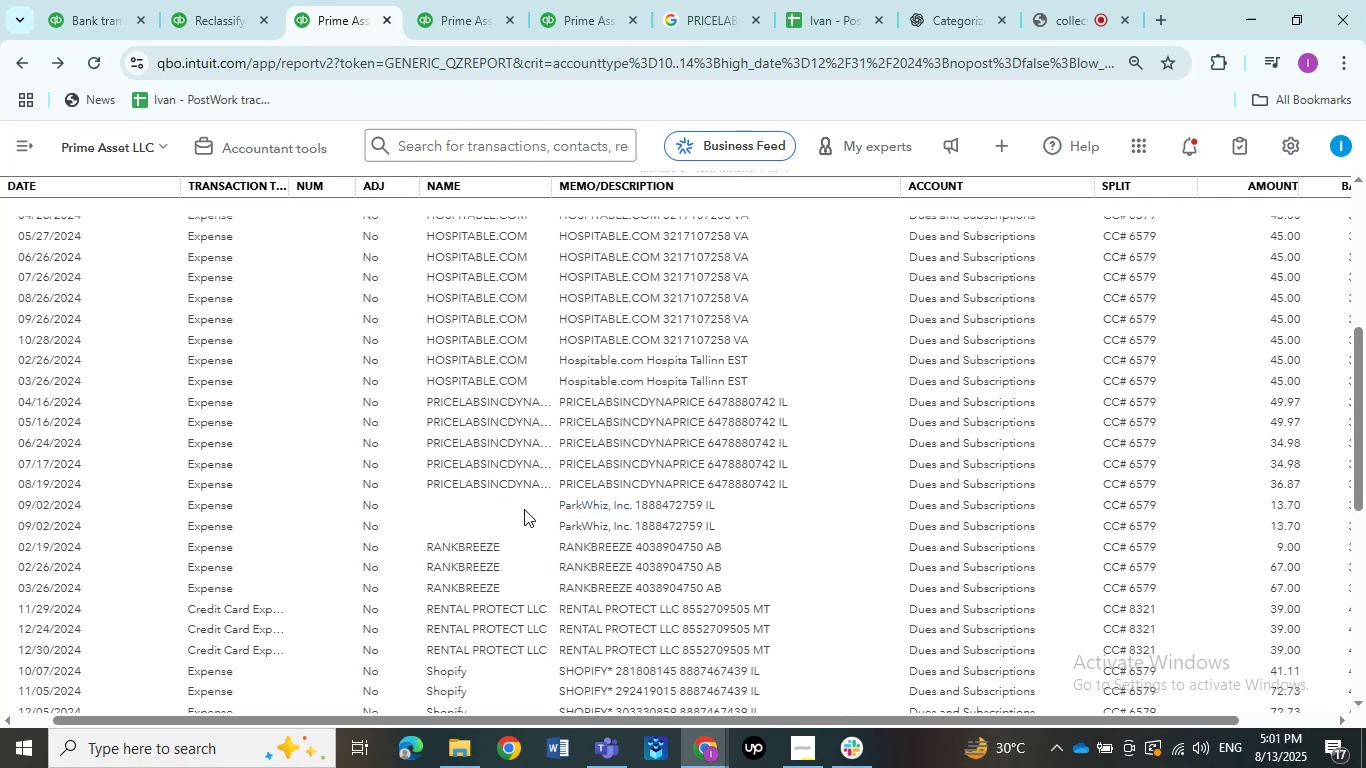 
key(Control+C)
 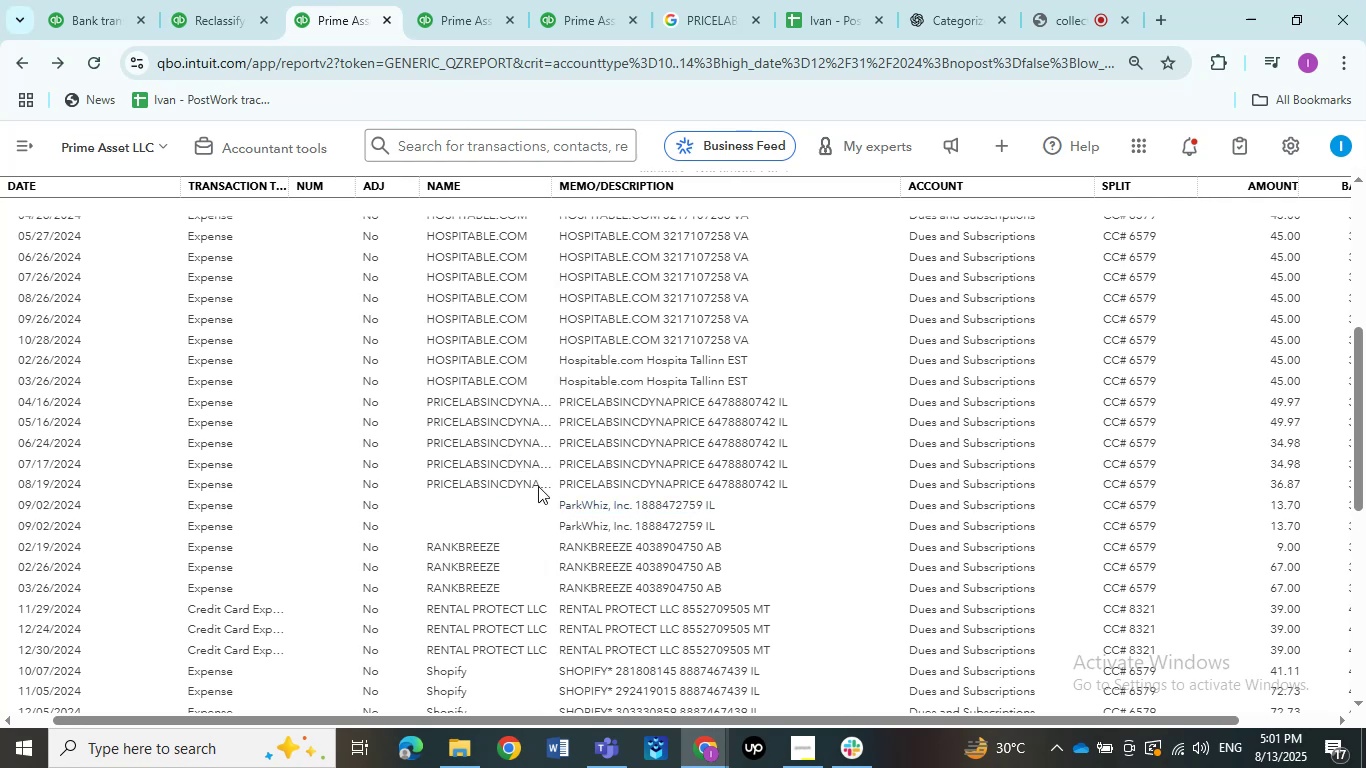 
key(Control+C)
 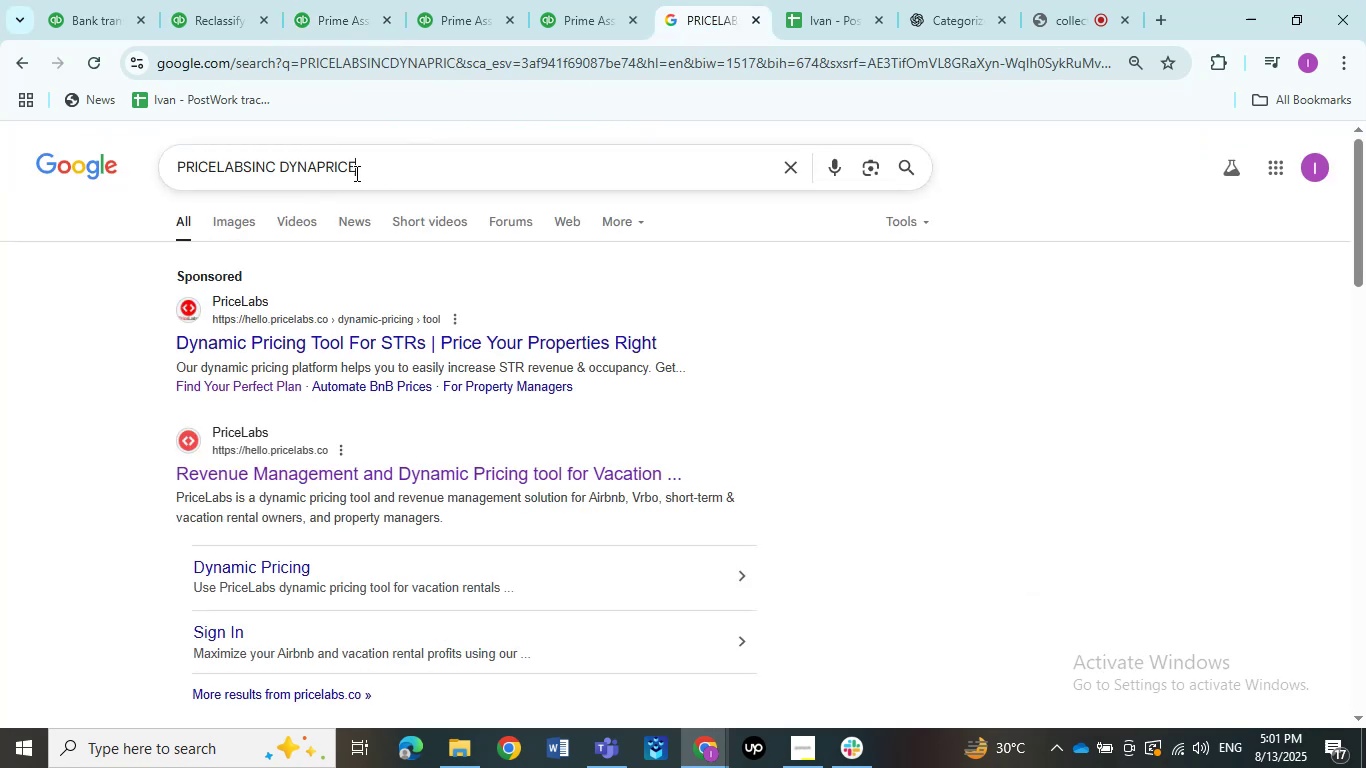 
left_click([732, 0])
 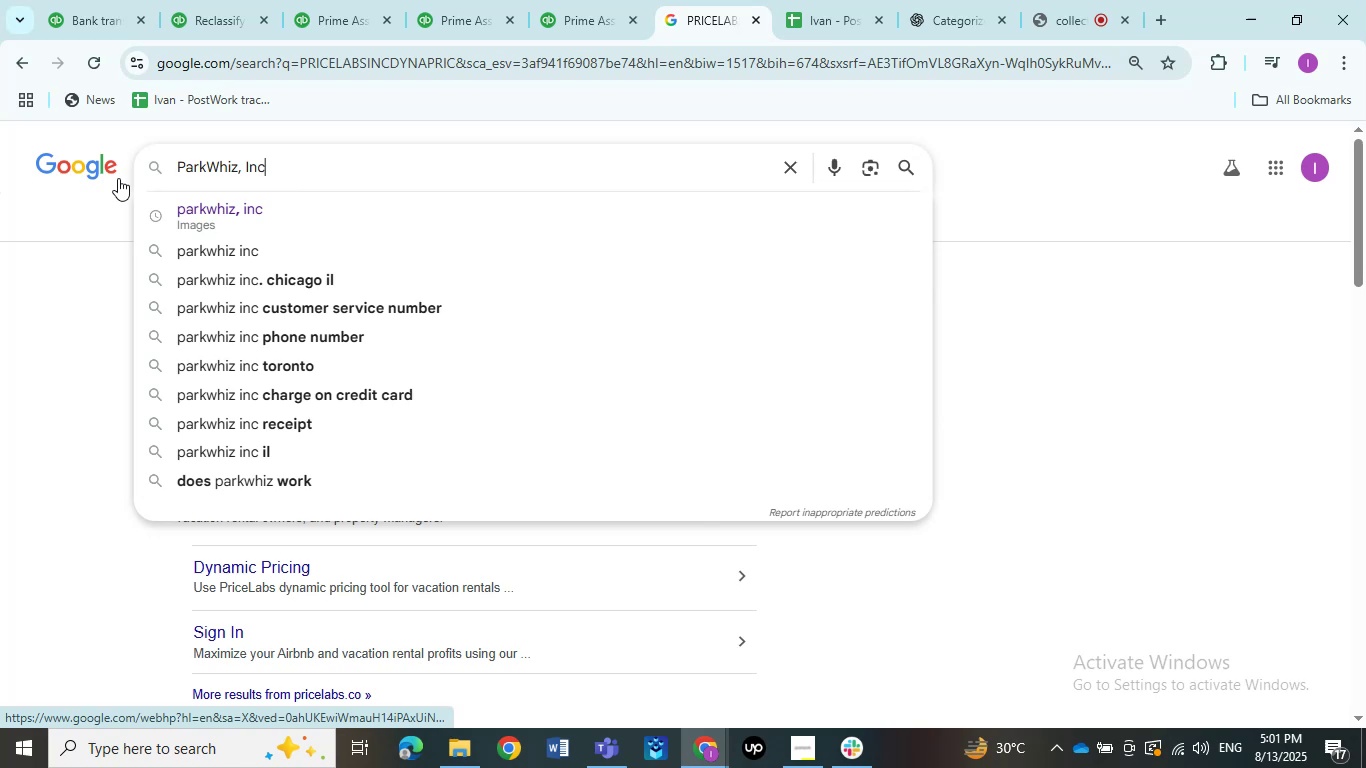 
key(Control+ControlLeft)
 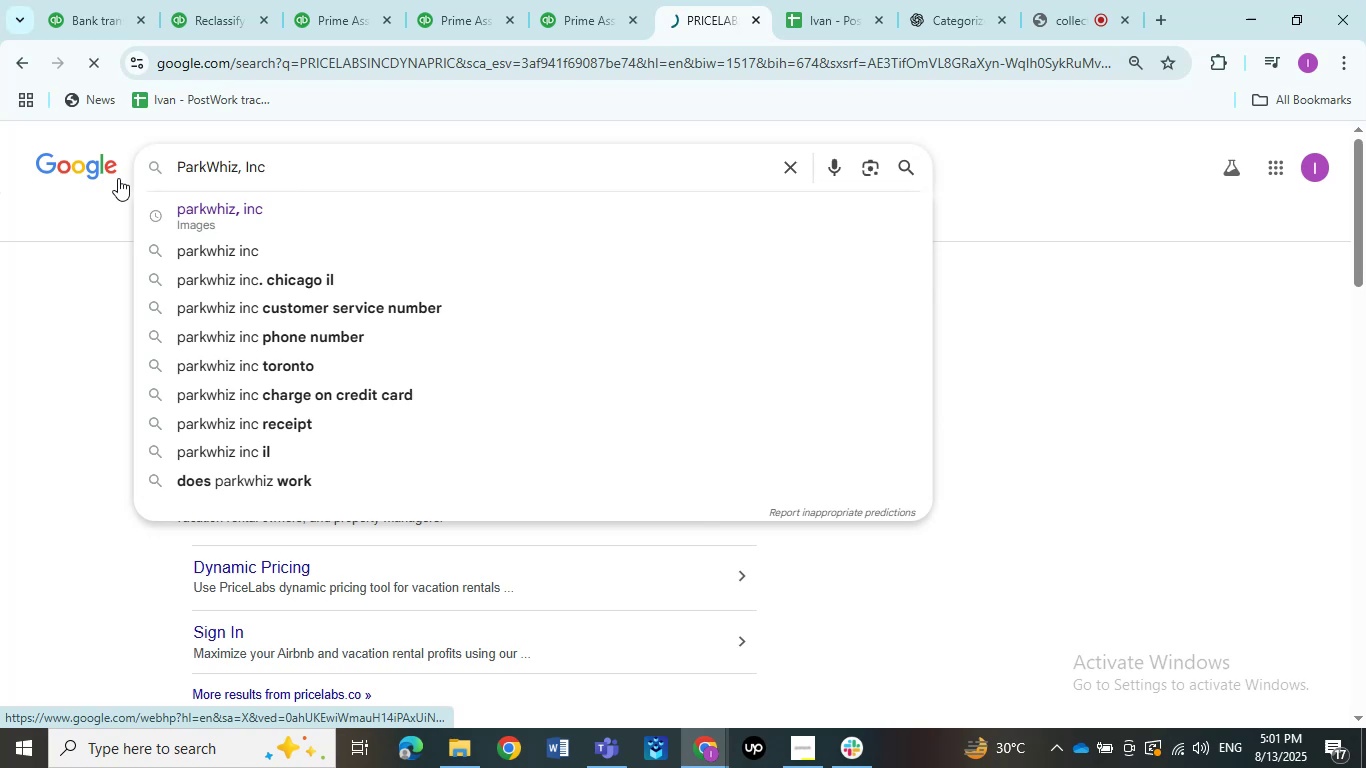 
key(Control+V)
 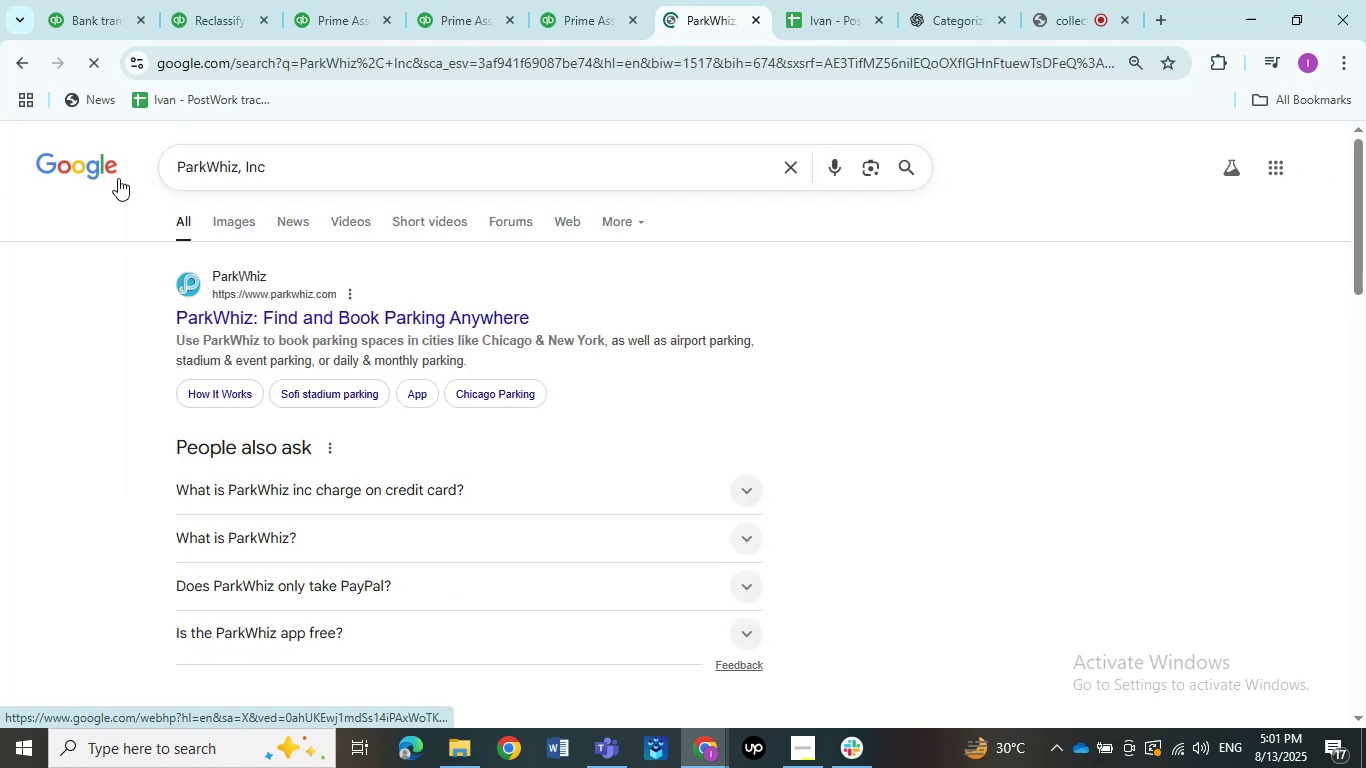 
key(NumpadEnter)
 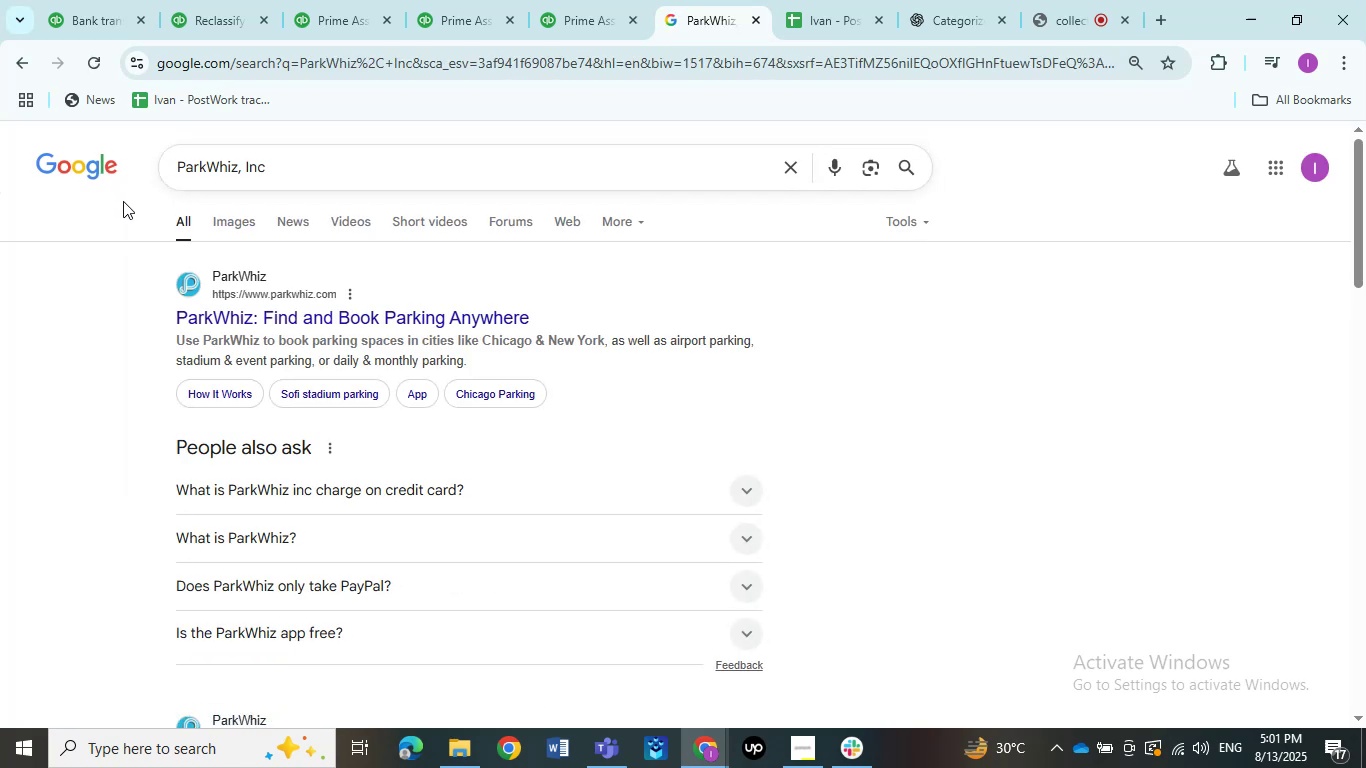 
wait(9.3)
 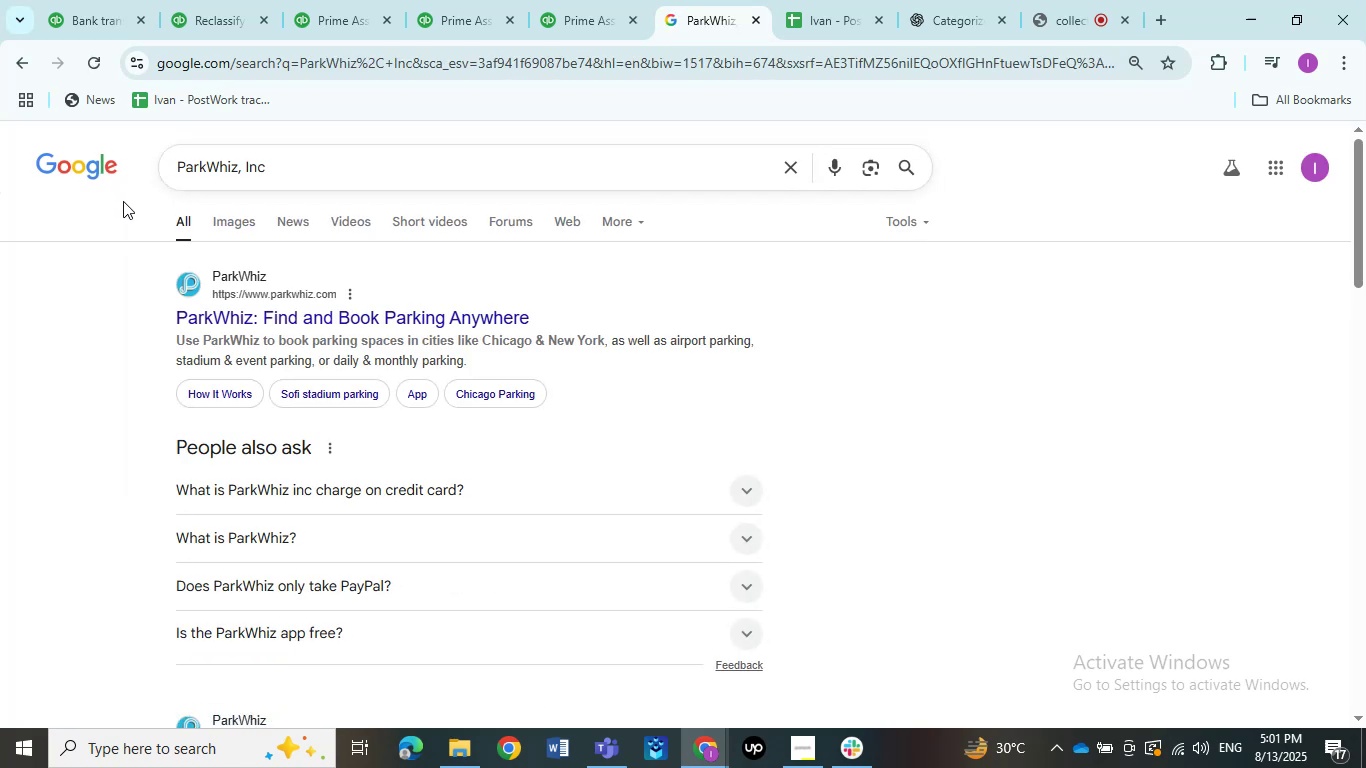 
left_click([456, 4])
 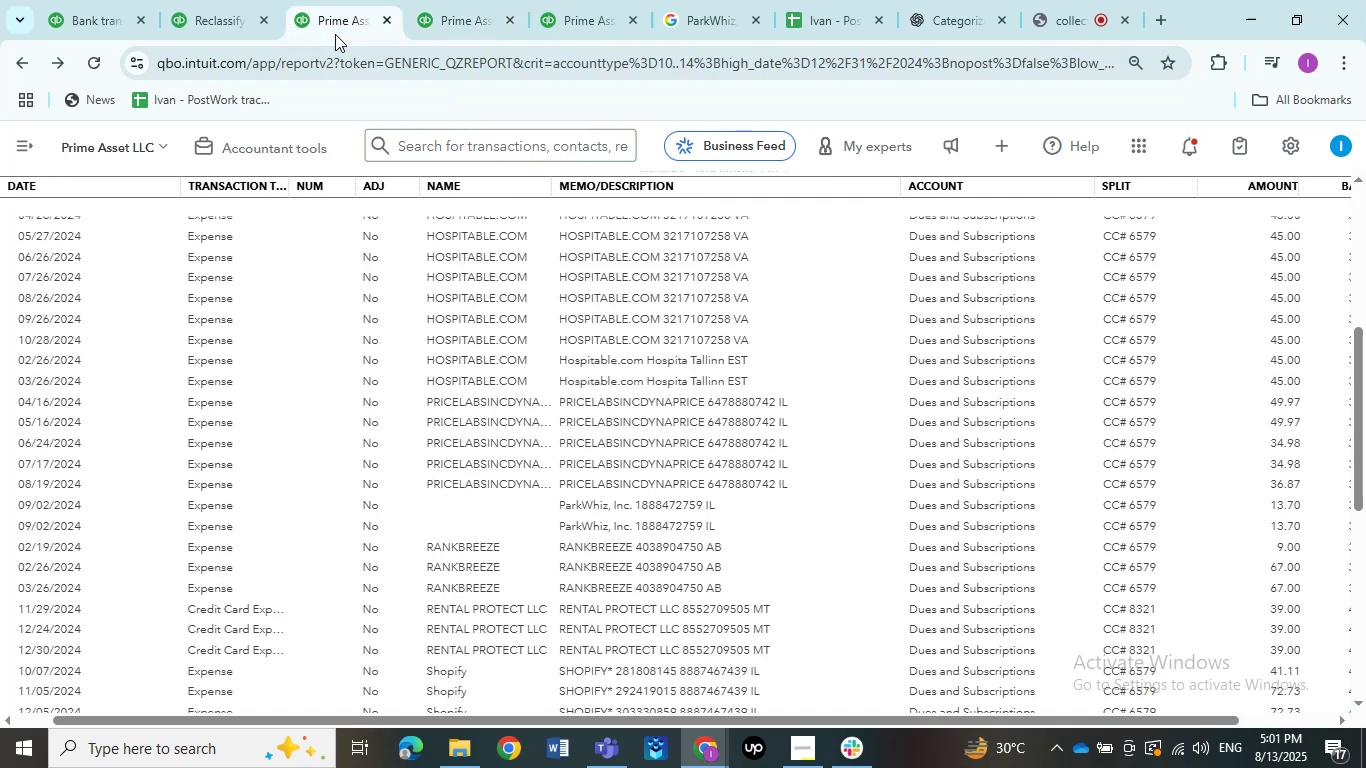 
left_click([333, 36])
 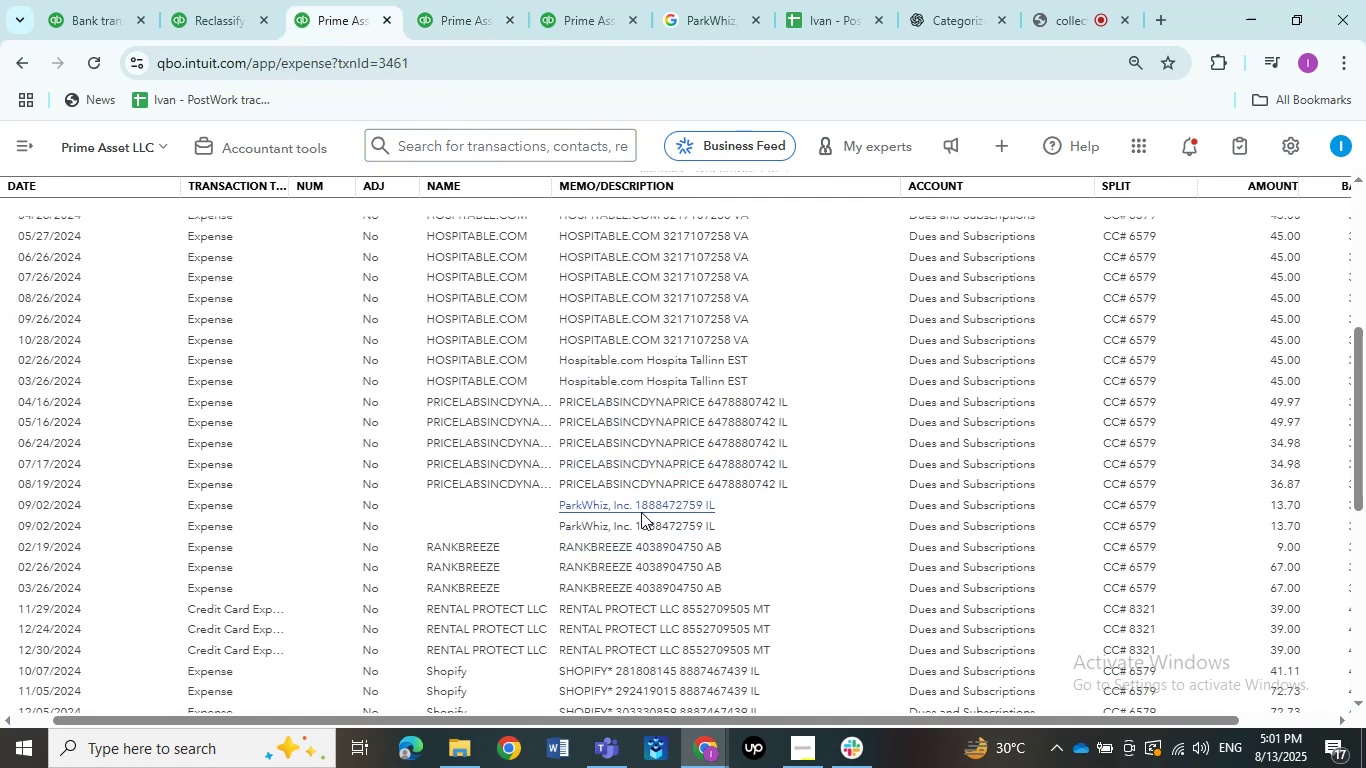 
left_click([641, 512])
 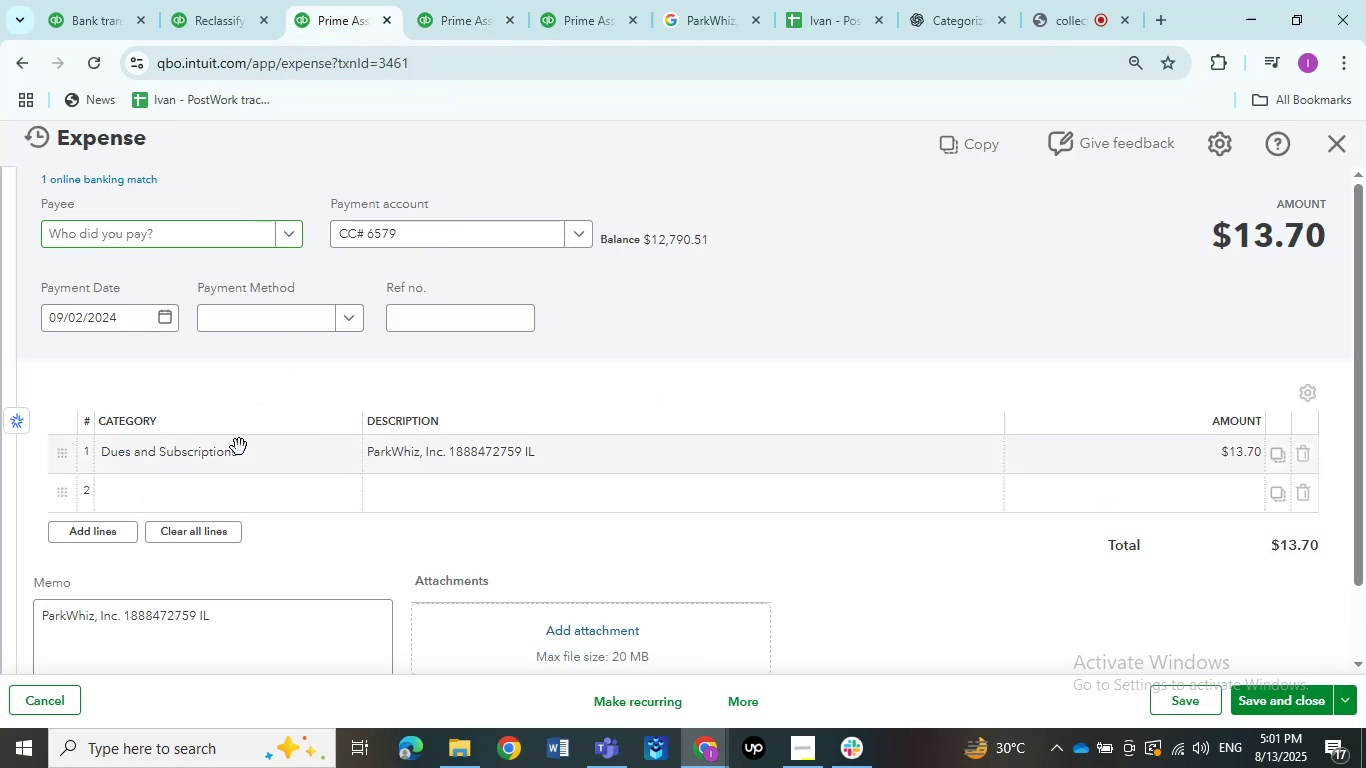 
left_click([239, 447])
 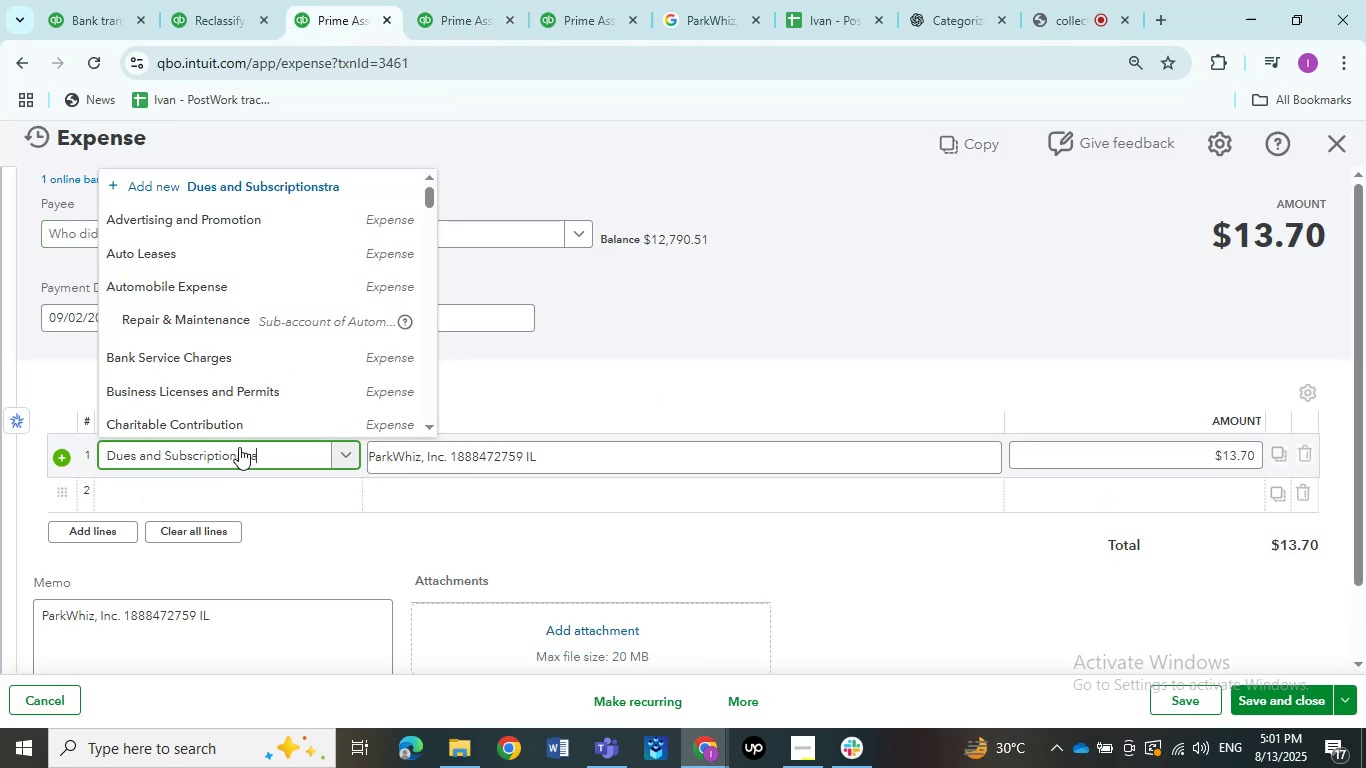 
type(trave)
 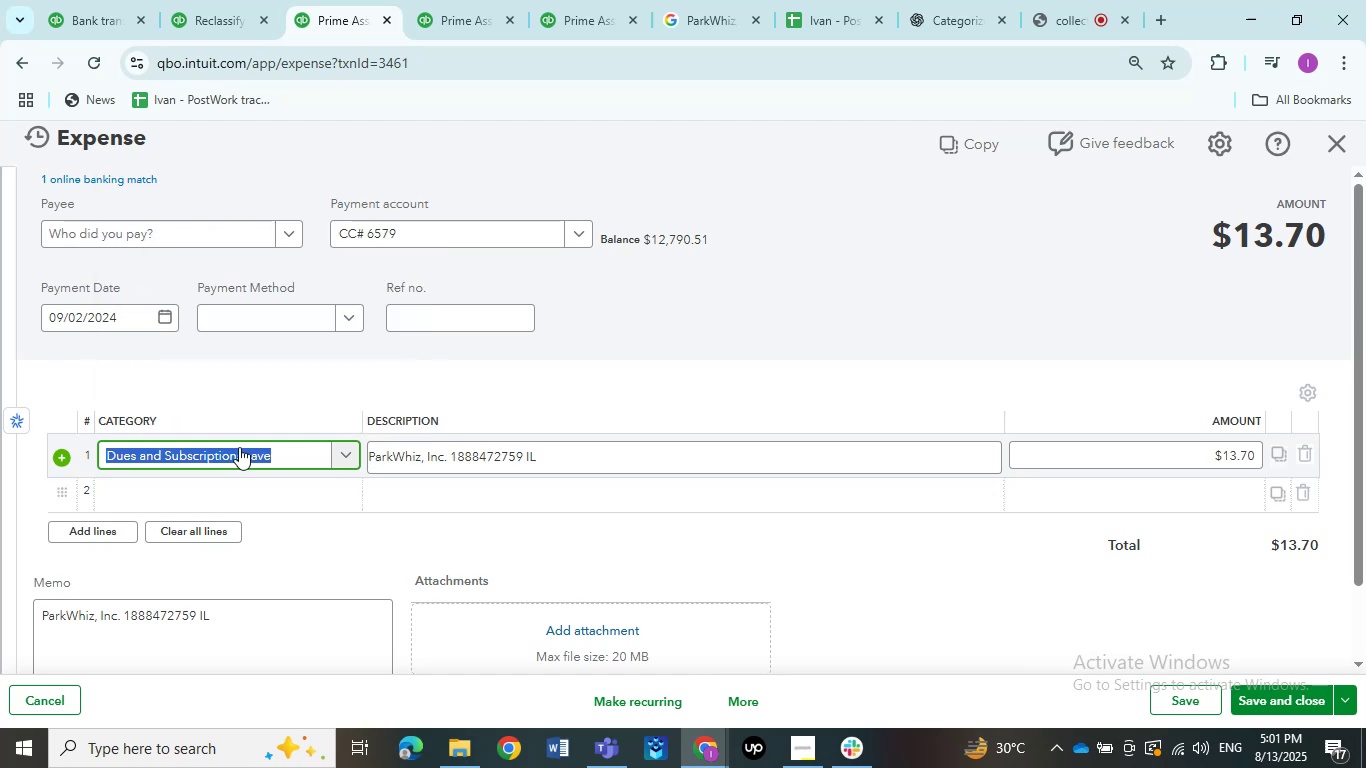 
left_click([239, 447])
 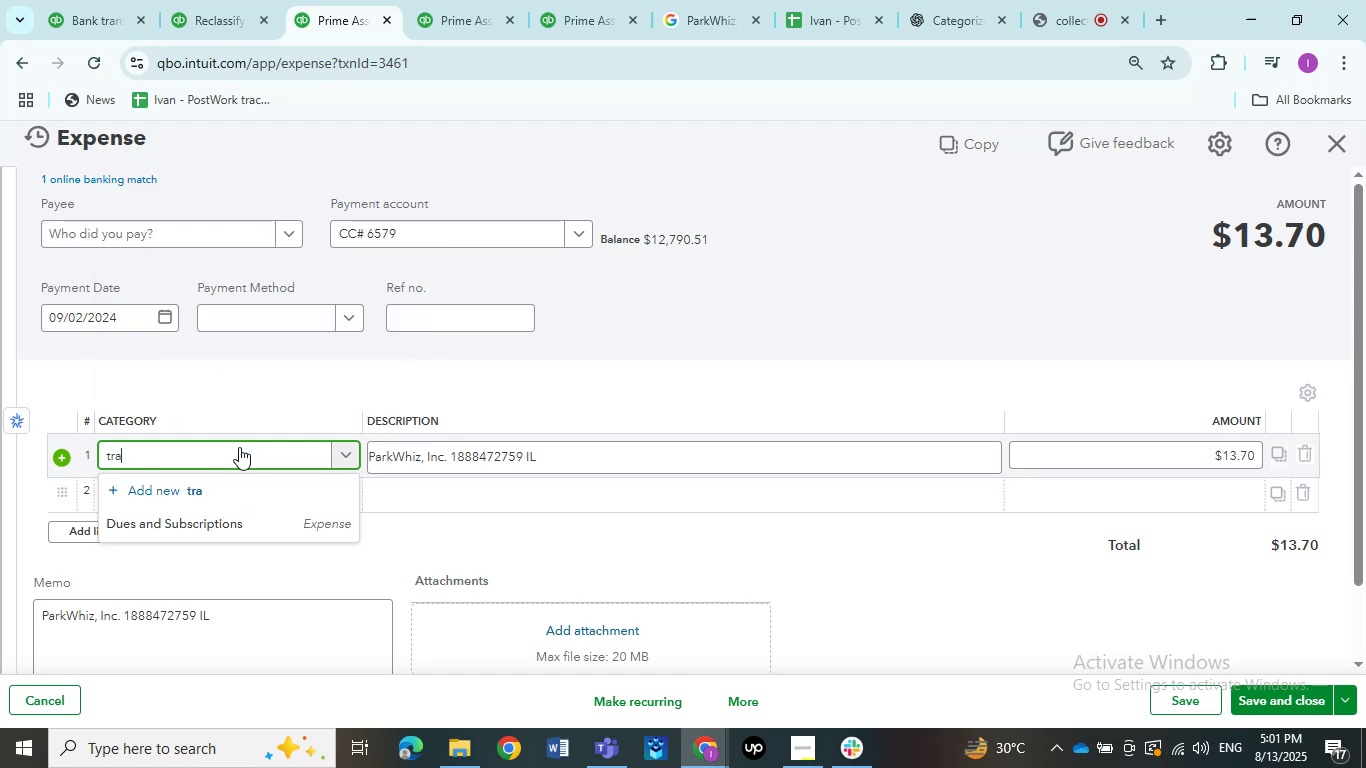 
type(trave)
 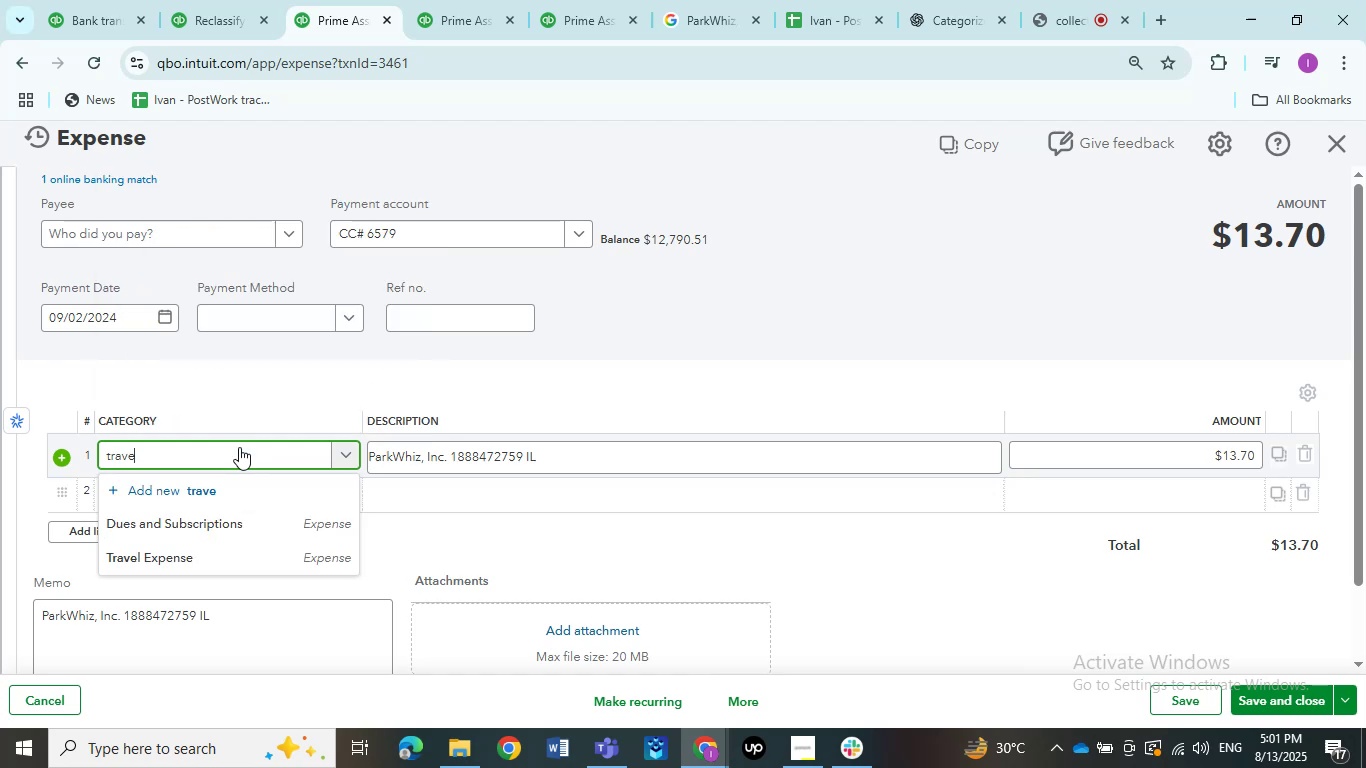 
wait(7.34)
 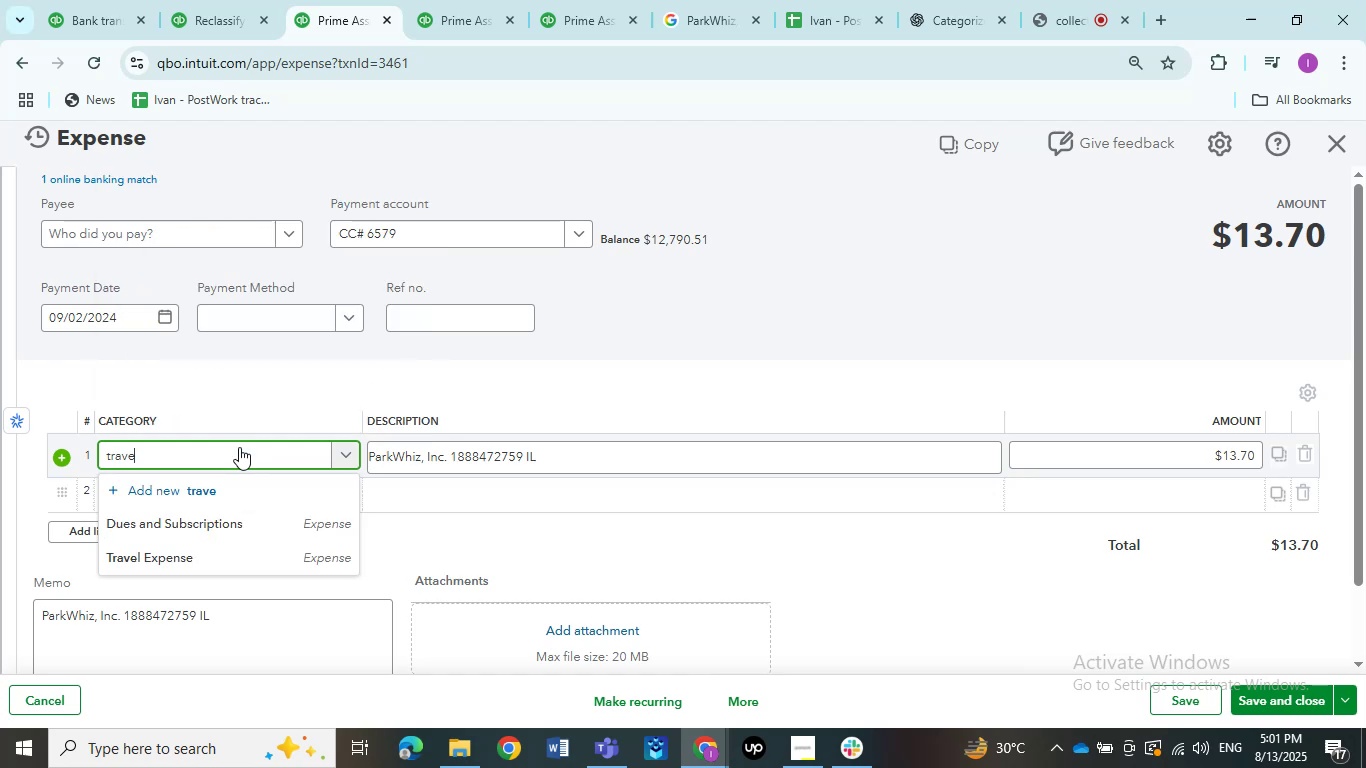 
left_click([221, 560])
 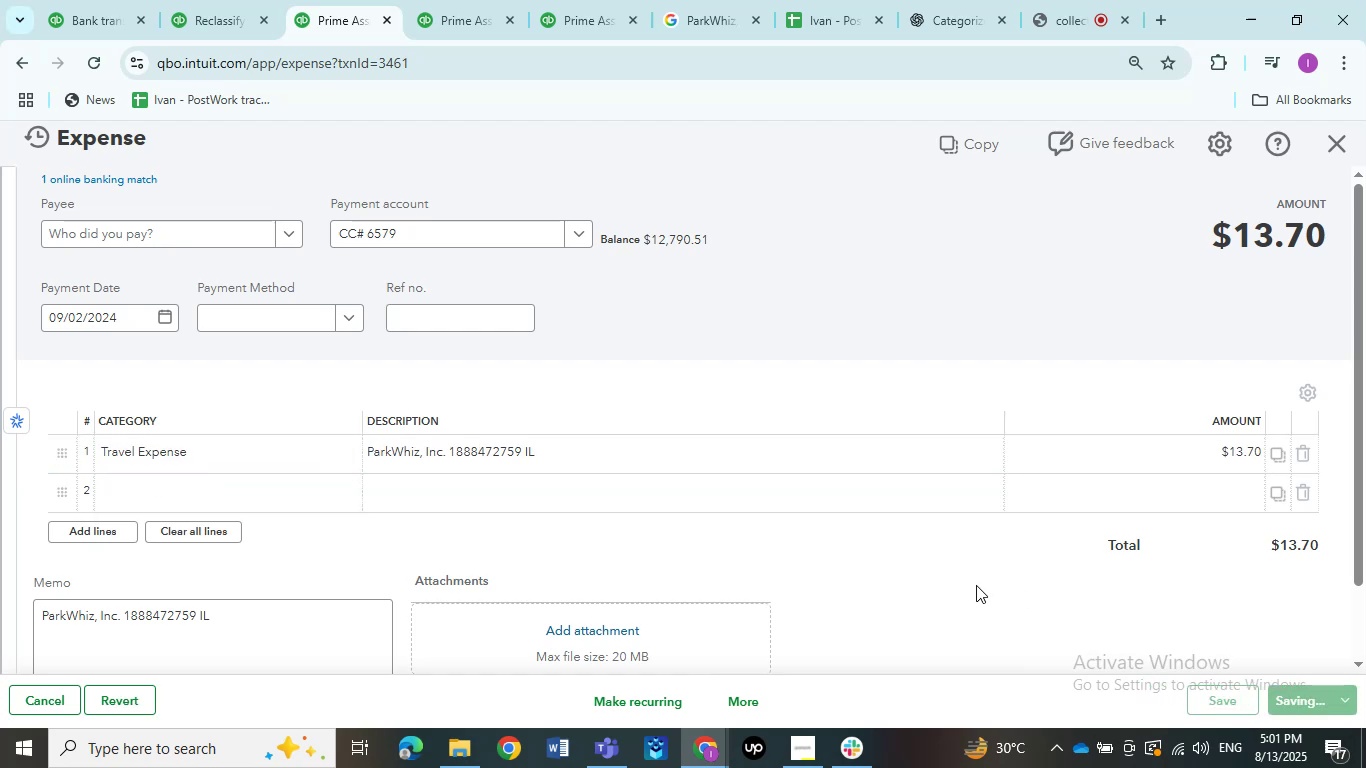 
left_click([1254, 701])
 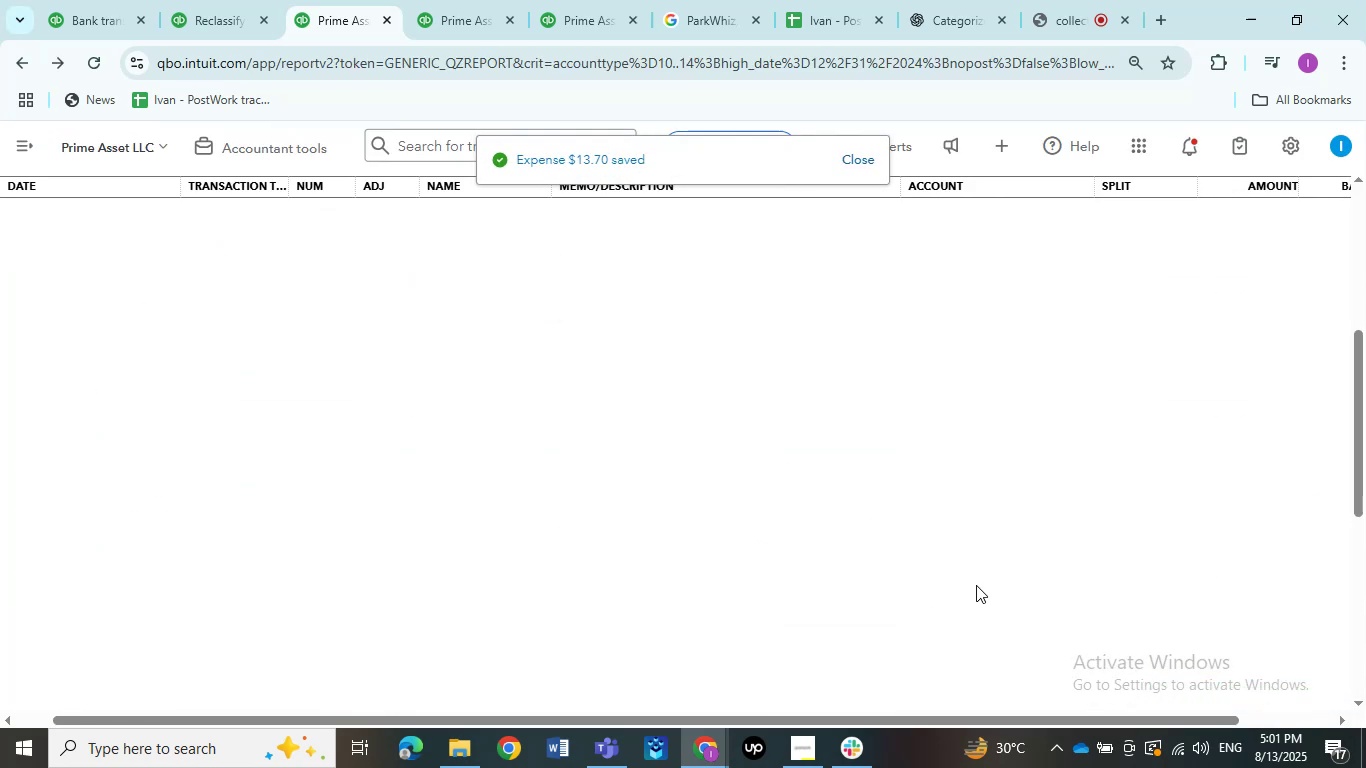 
wait(8.31)
 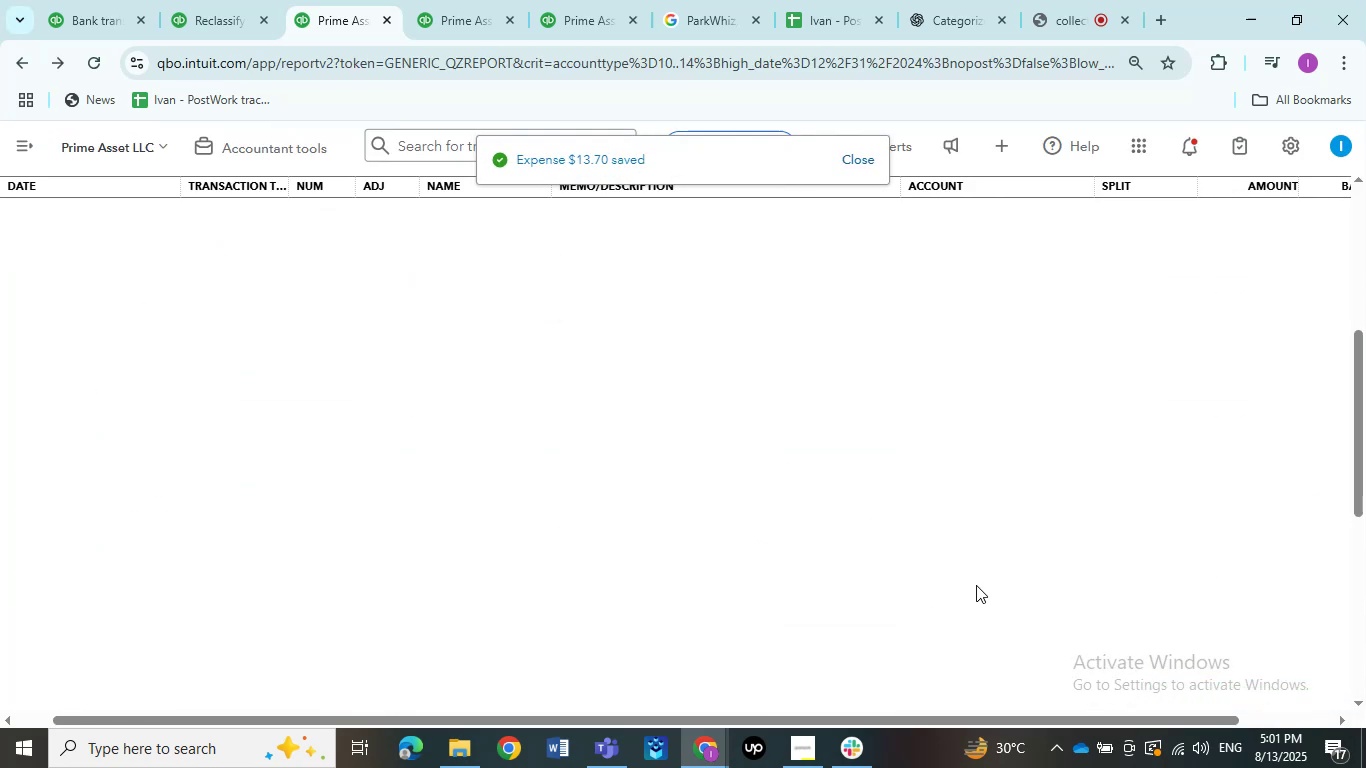 
left_click([690, 456])
 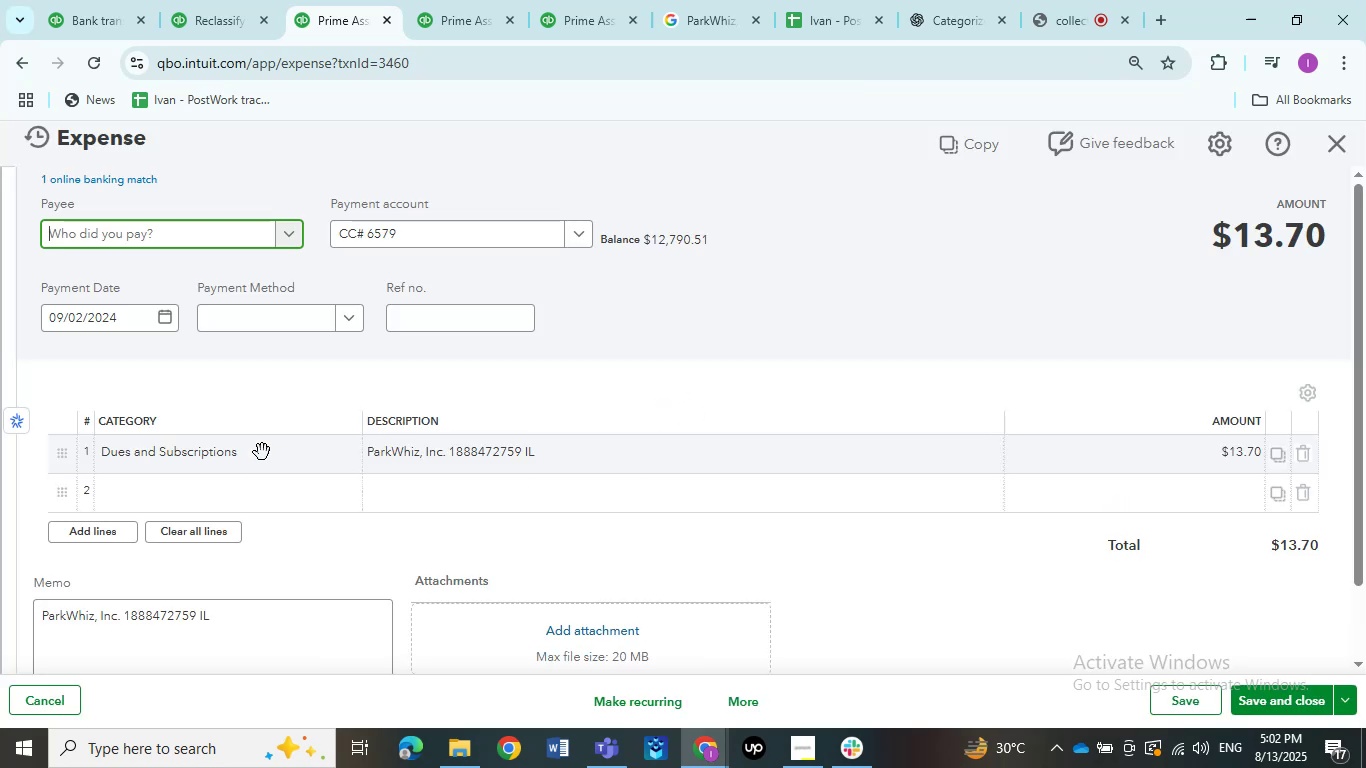 
left_click([262, 452])
 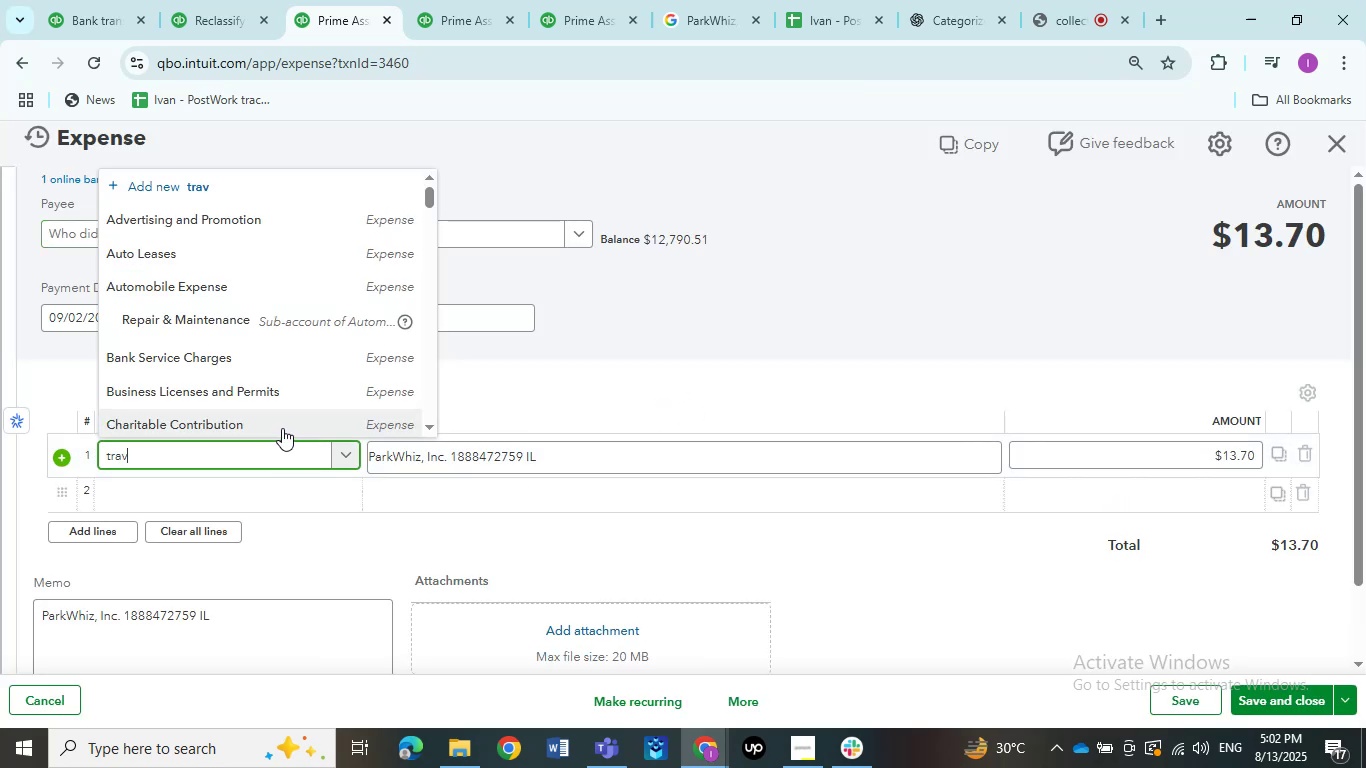 
type(trave)
 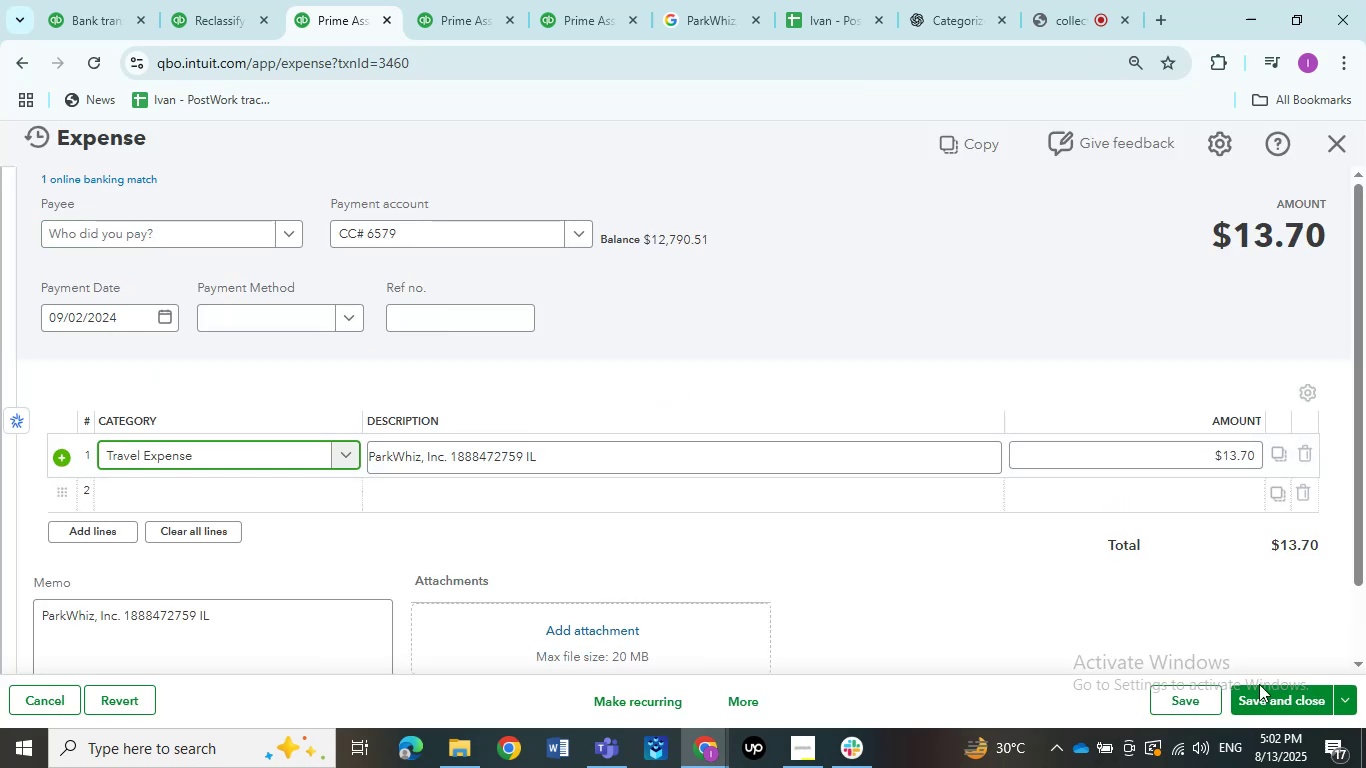 
left_click([261, 427])
 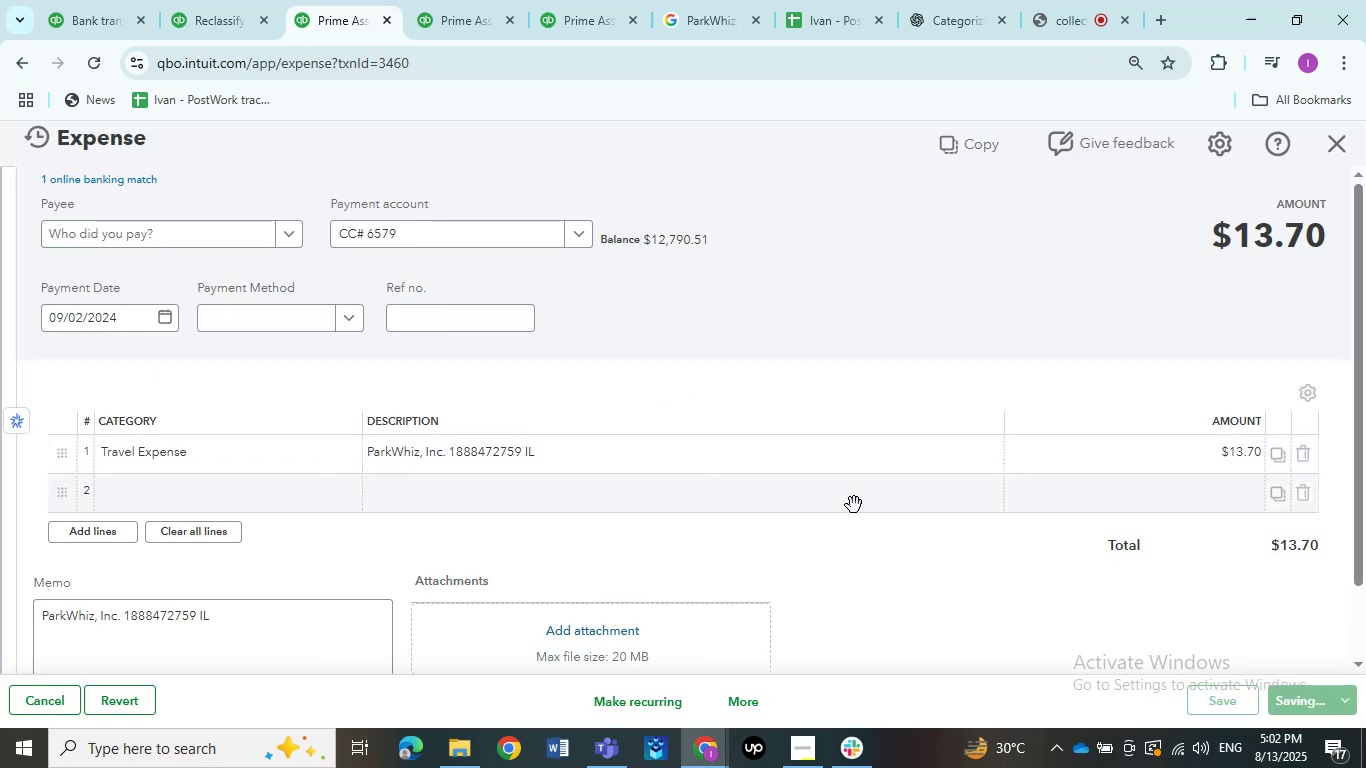 
left_click([1262, 684])
 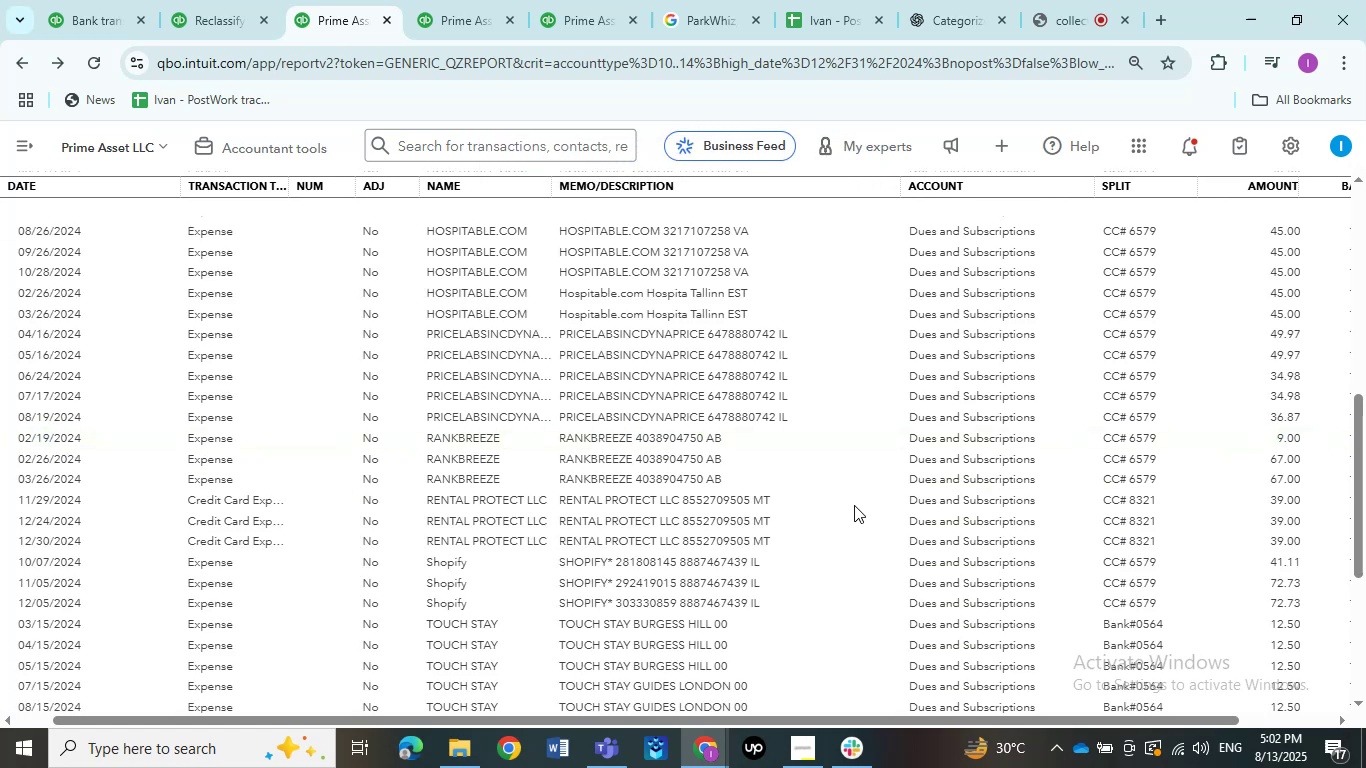 
wait(14.61)
 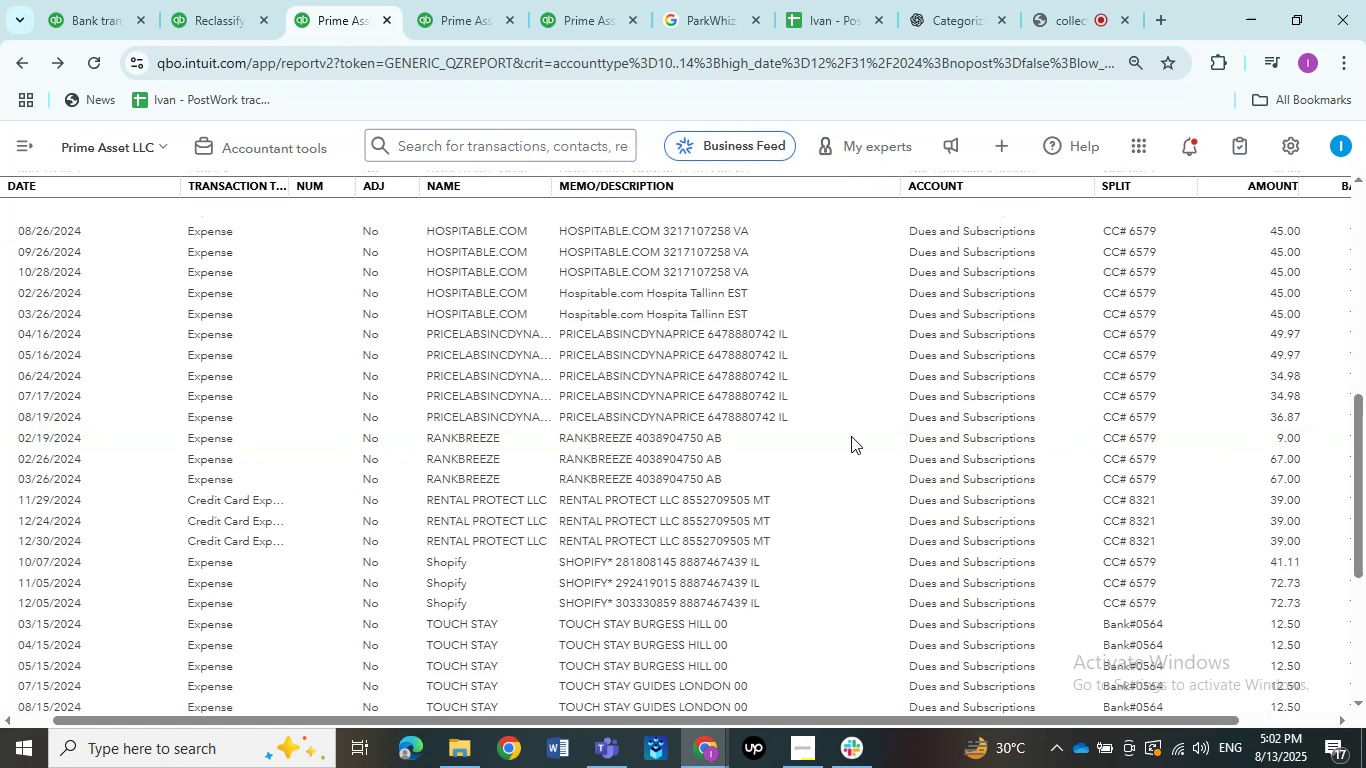 
key(Control+C)
 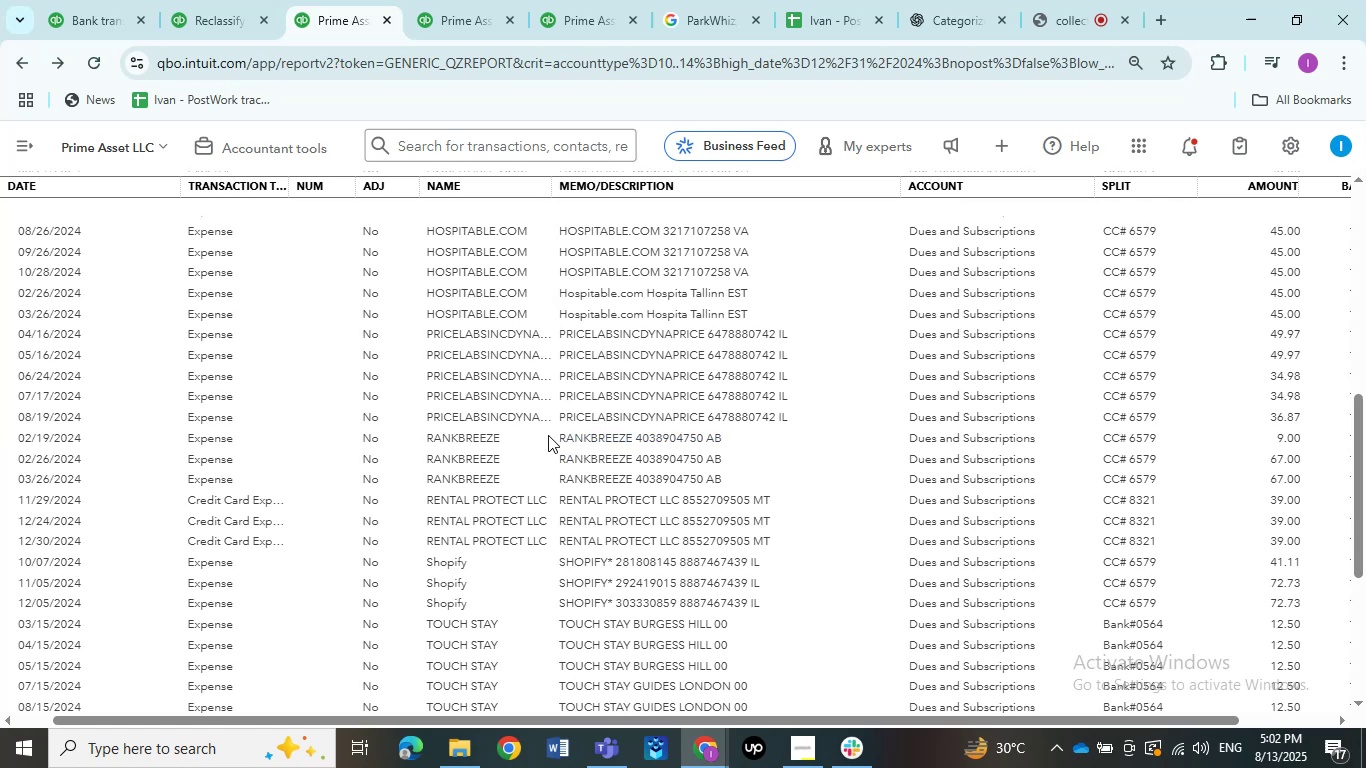 
key(Control+C)
 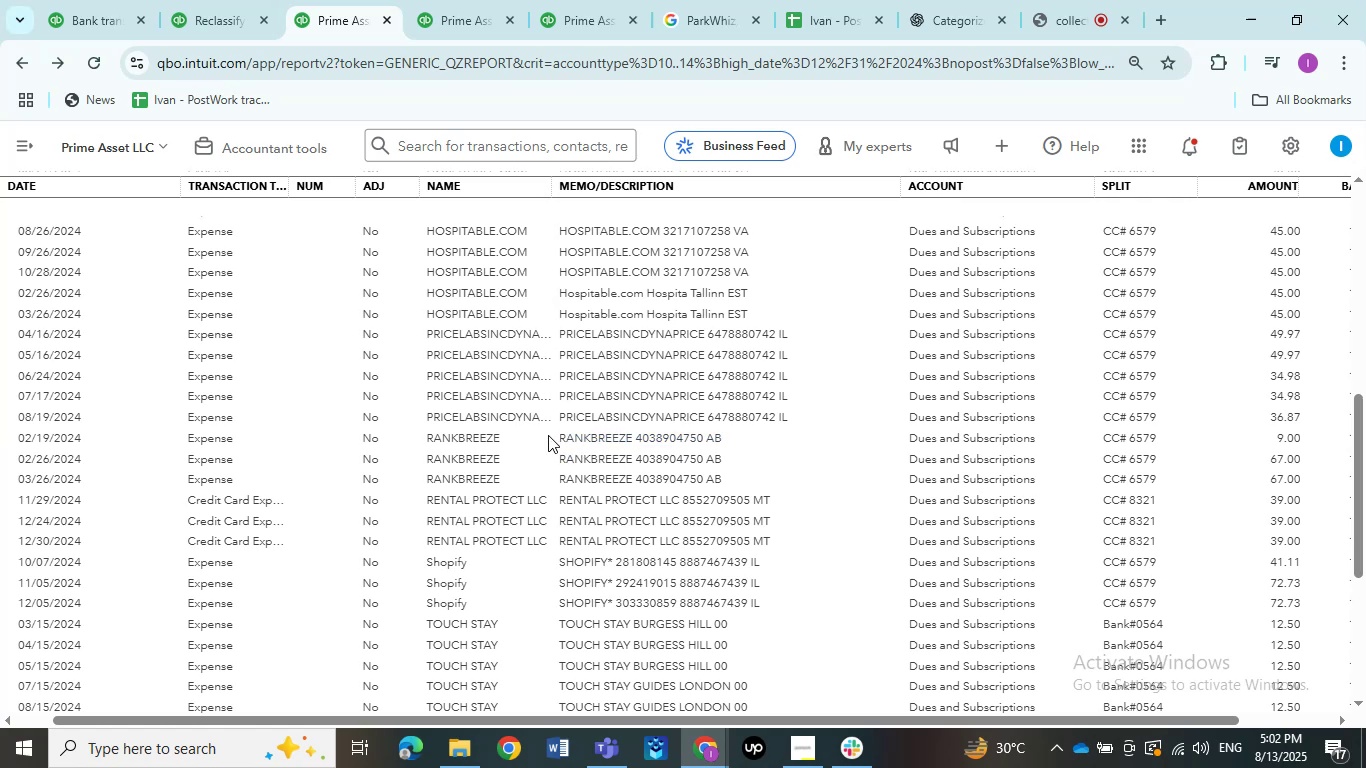 
key(Control+C)
 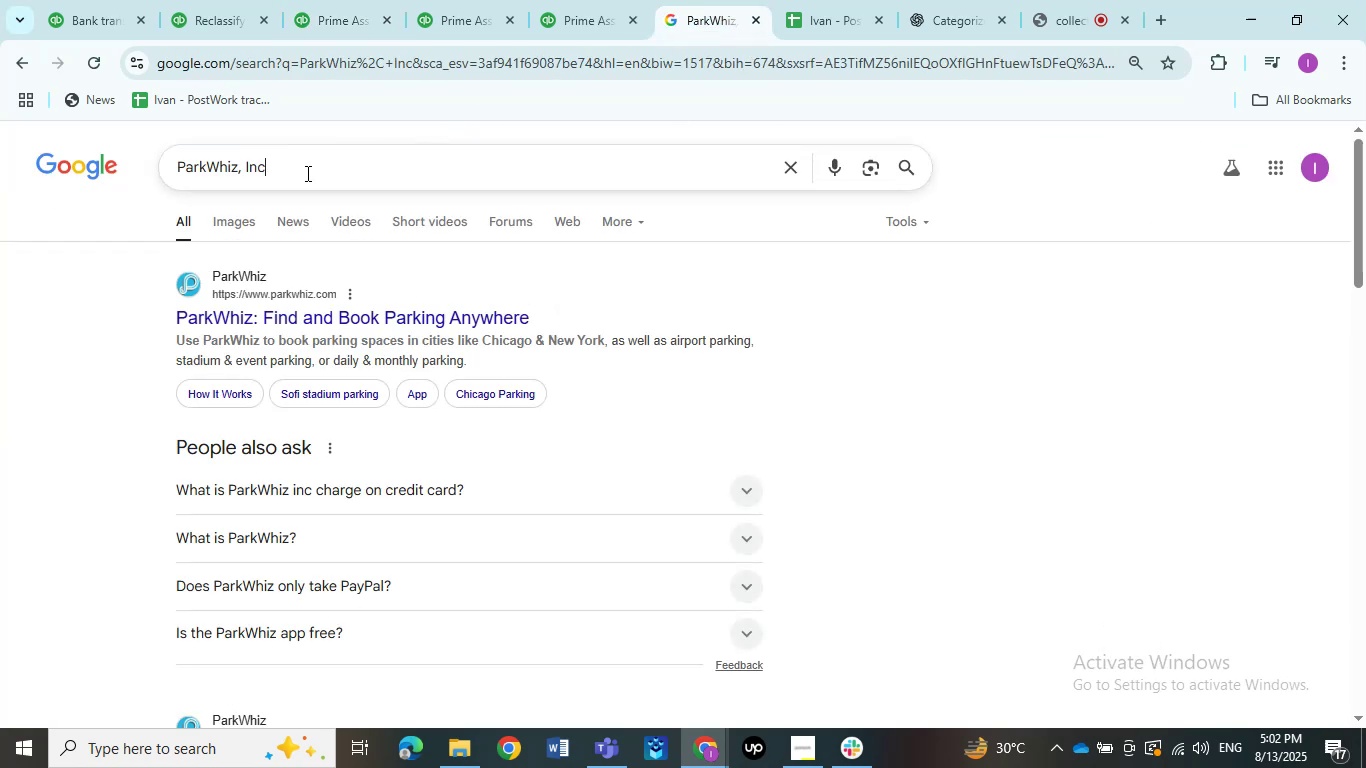 
left_click([698, 9])
 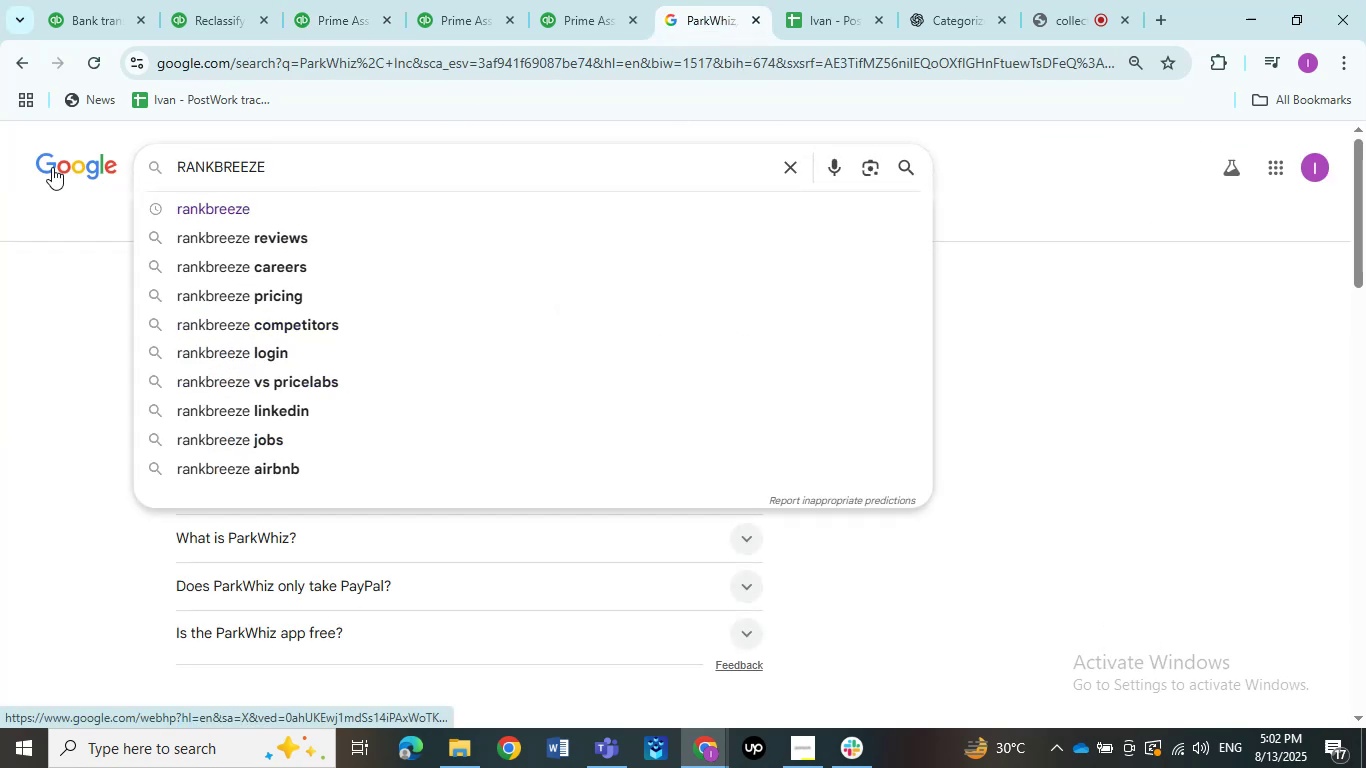 
key(Control+ControlLeft)
 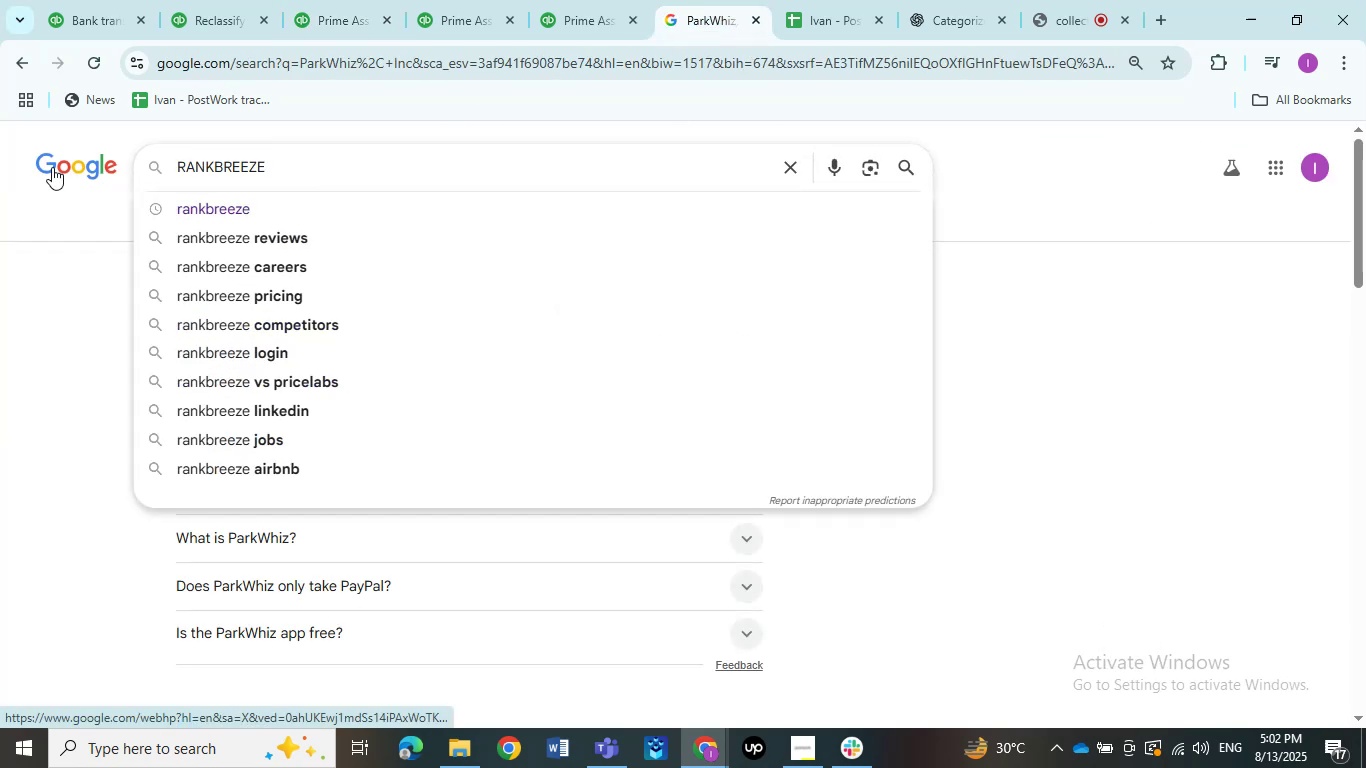 
key(Control+V)
 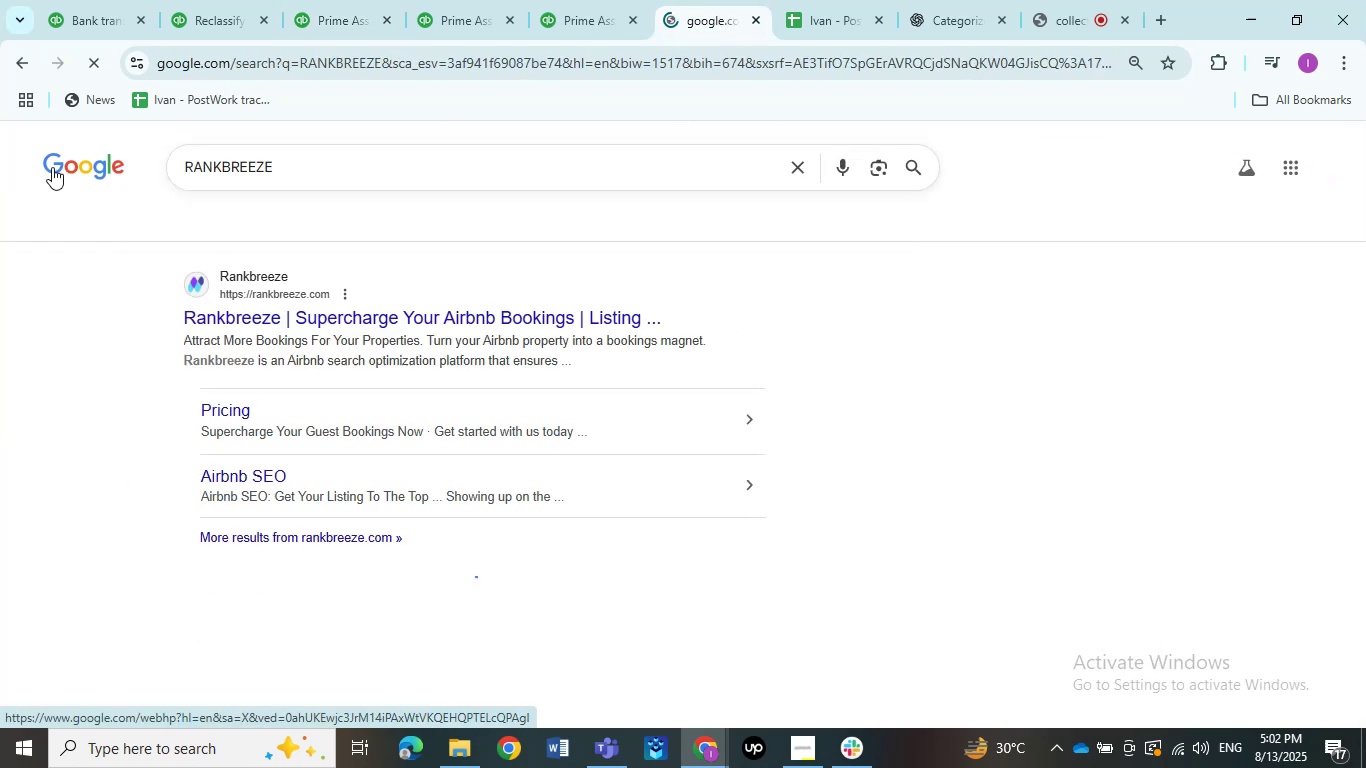 
key(NumpadEnter)
 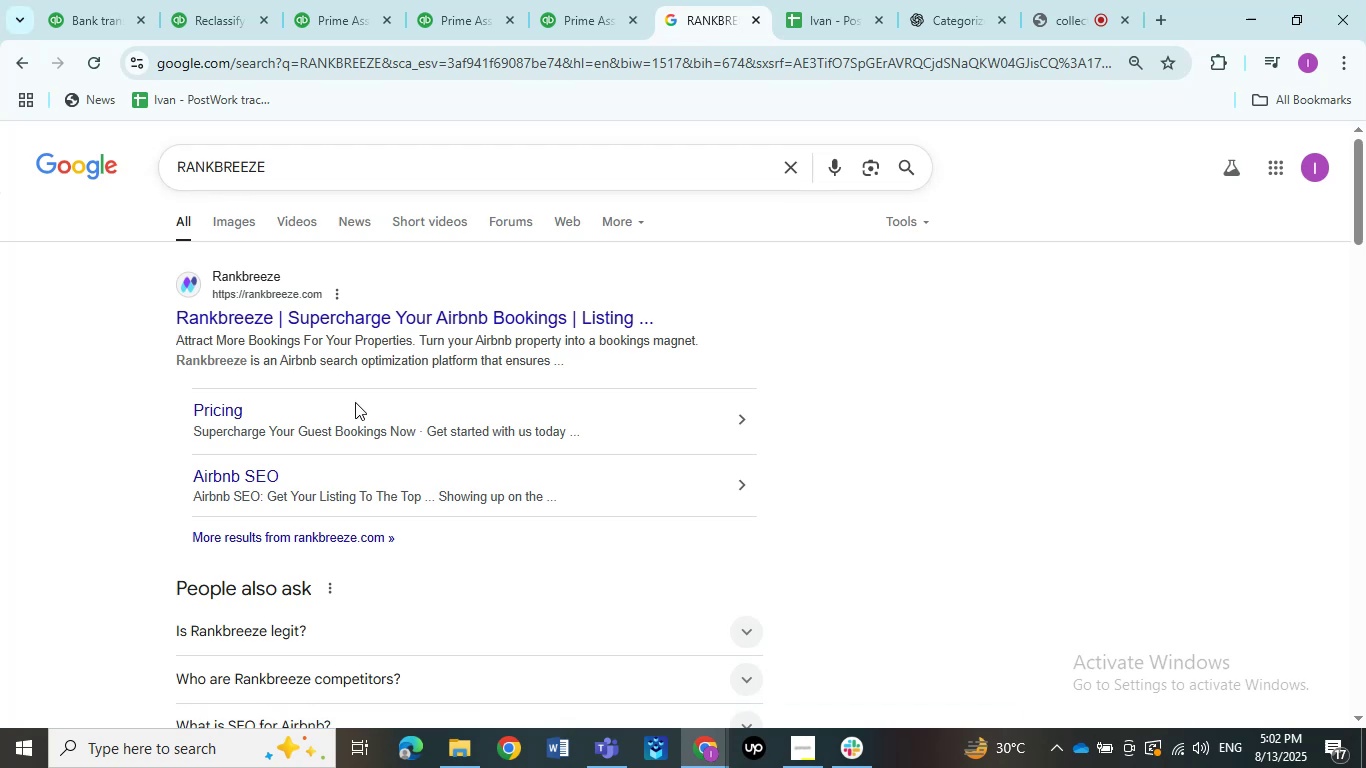 
scroll: coordinate [355, 402], scroll_direction: down, amount: 1.0
 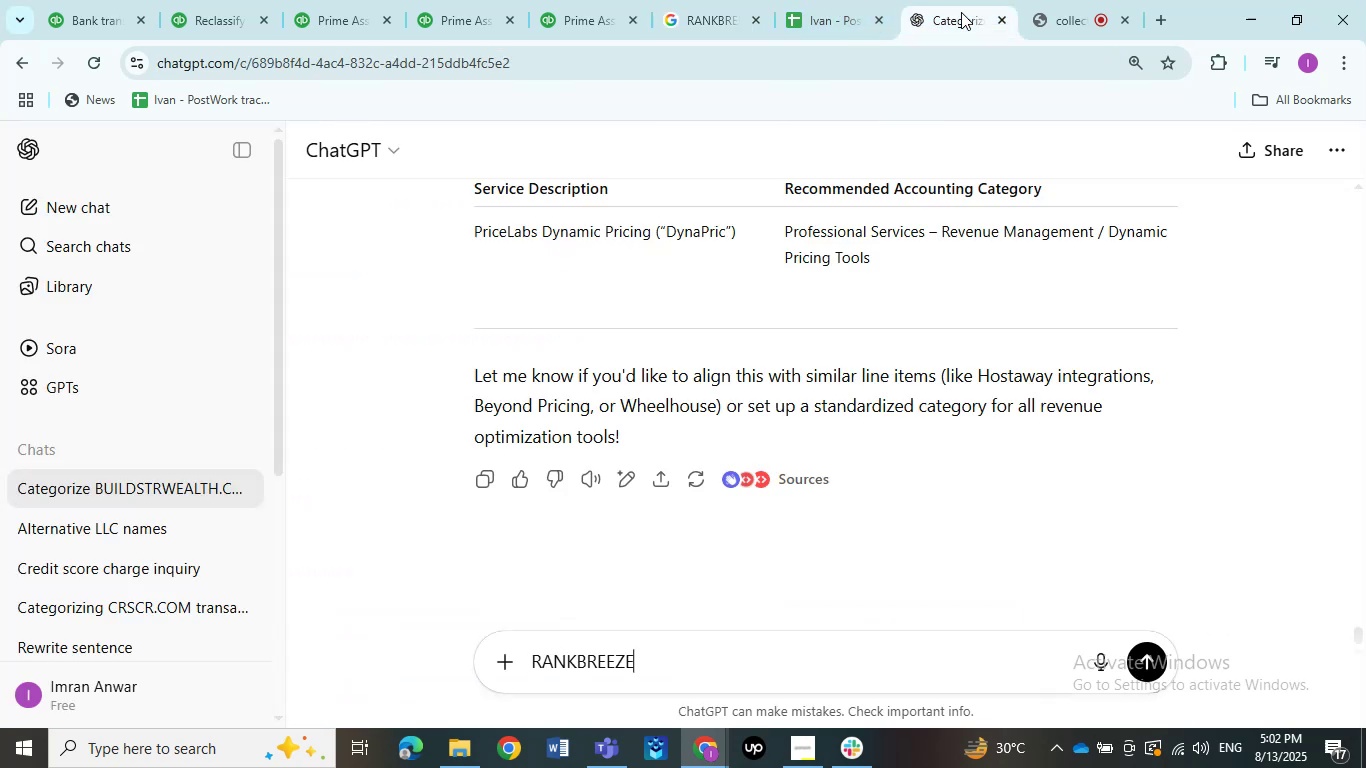 
left_click([961, 12])
 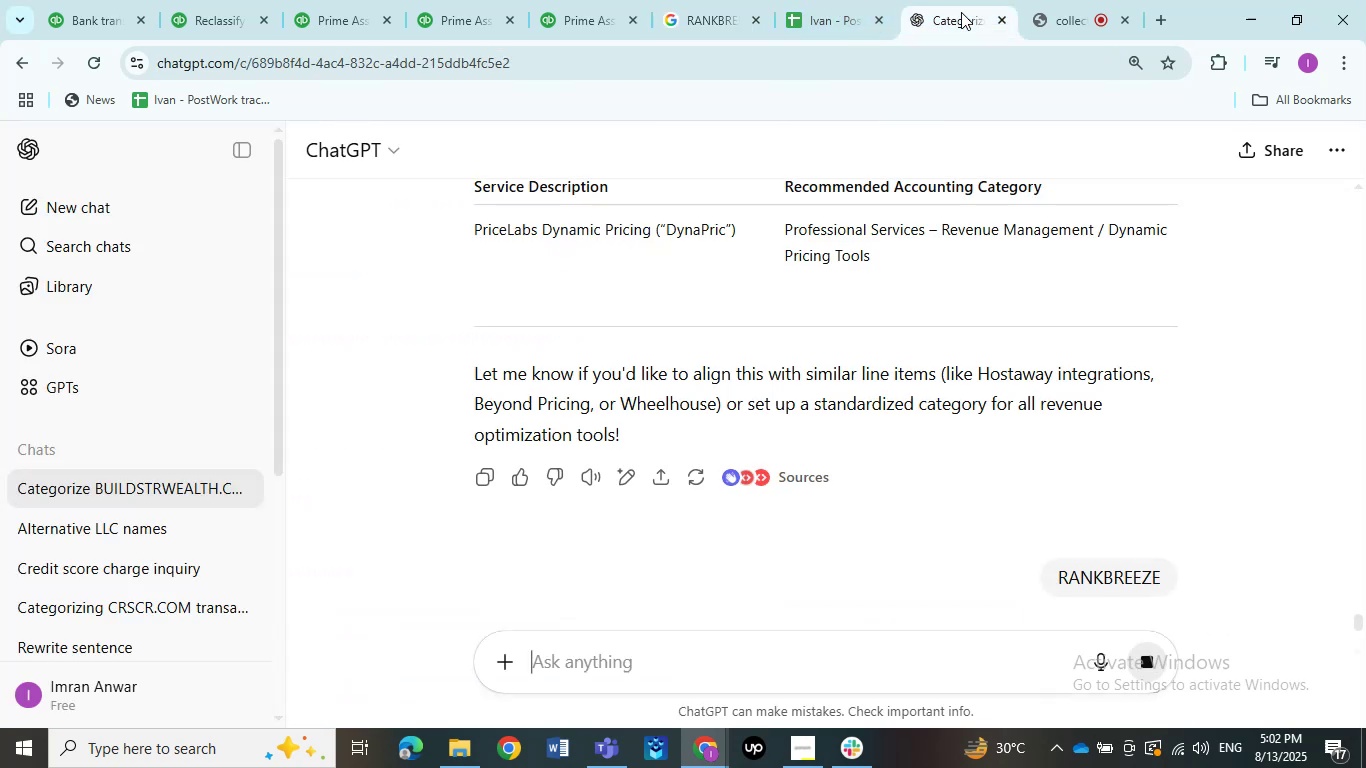 
key(Control+ControlLeft)
 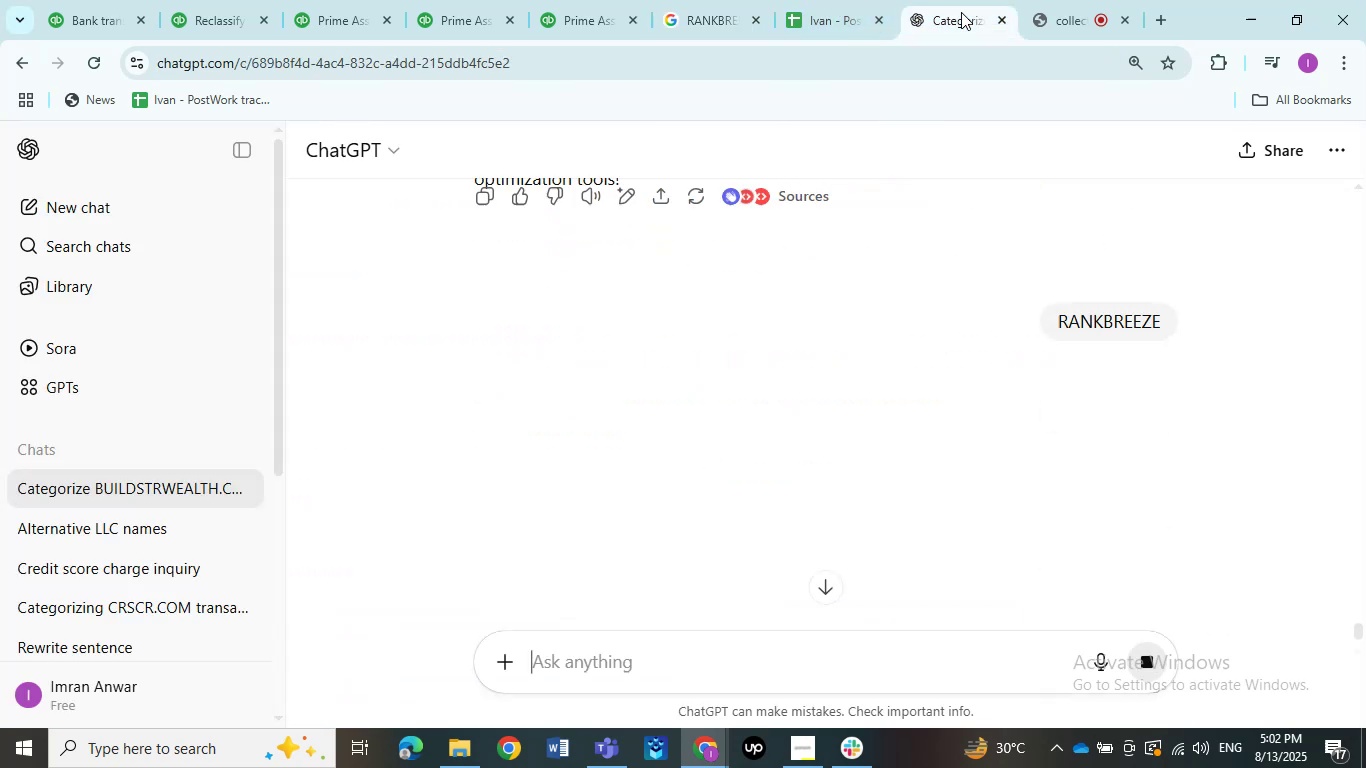 
key(Control+V)
 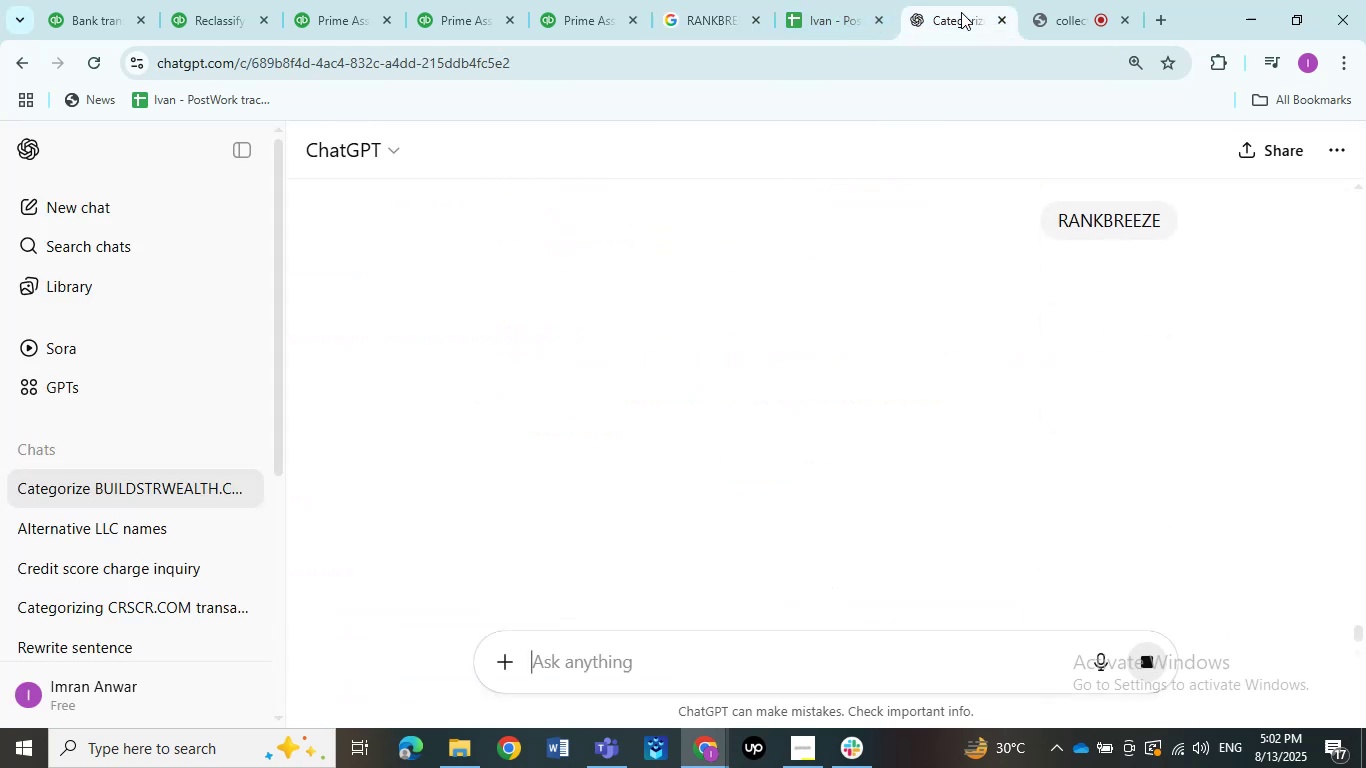 
key(NumpadEnter)
 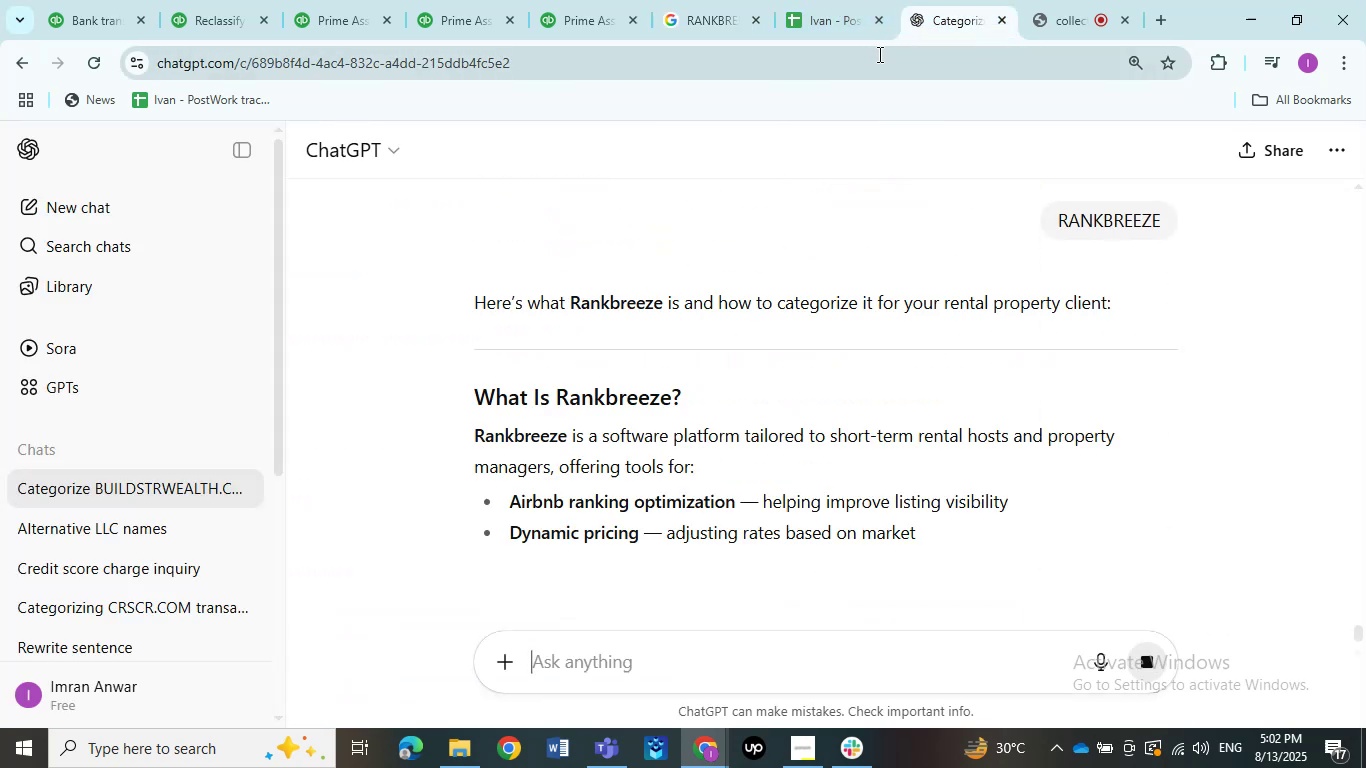 
wait(6.62)
 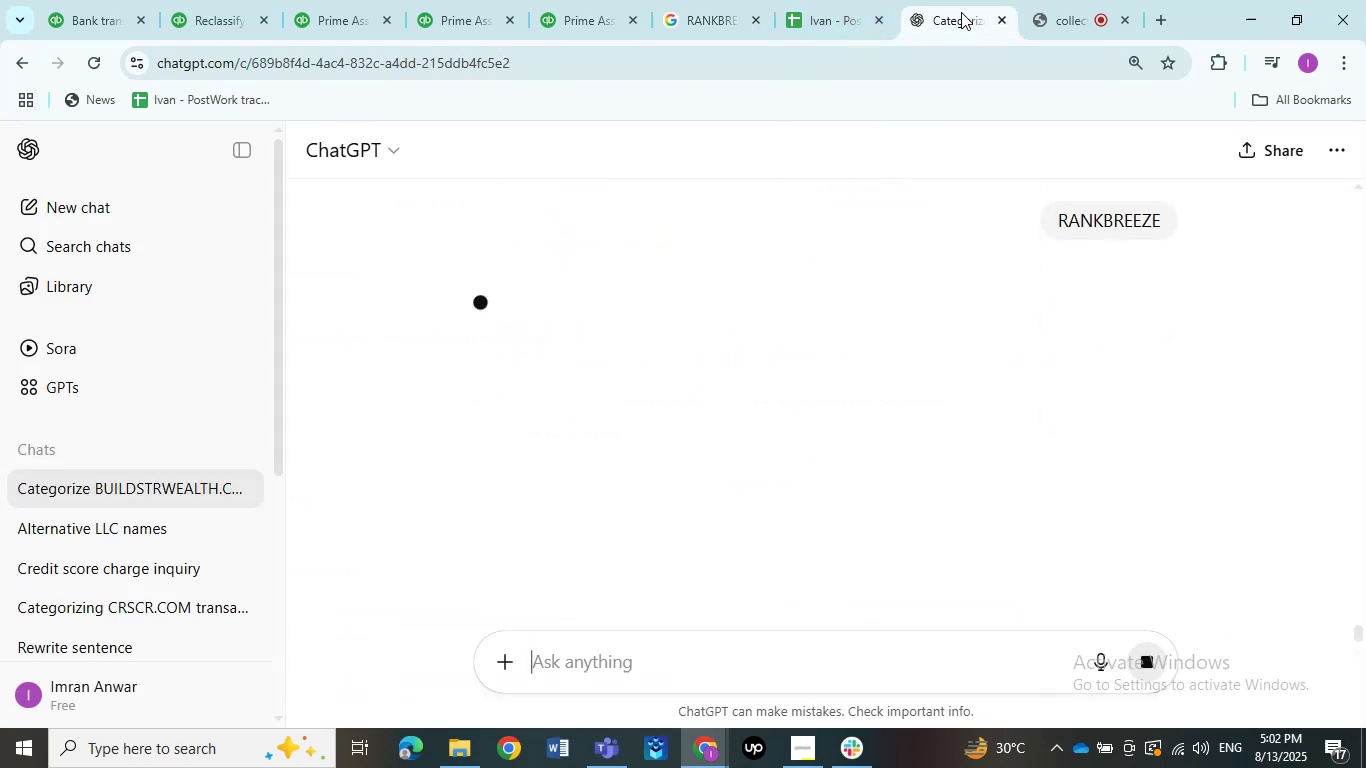 
scroll: coordinate [818, 220], scroll_direction: down, amount: 11.0
 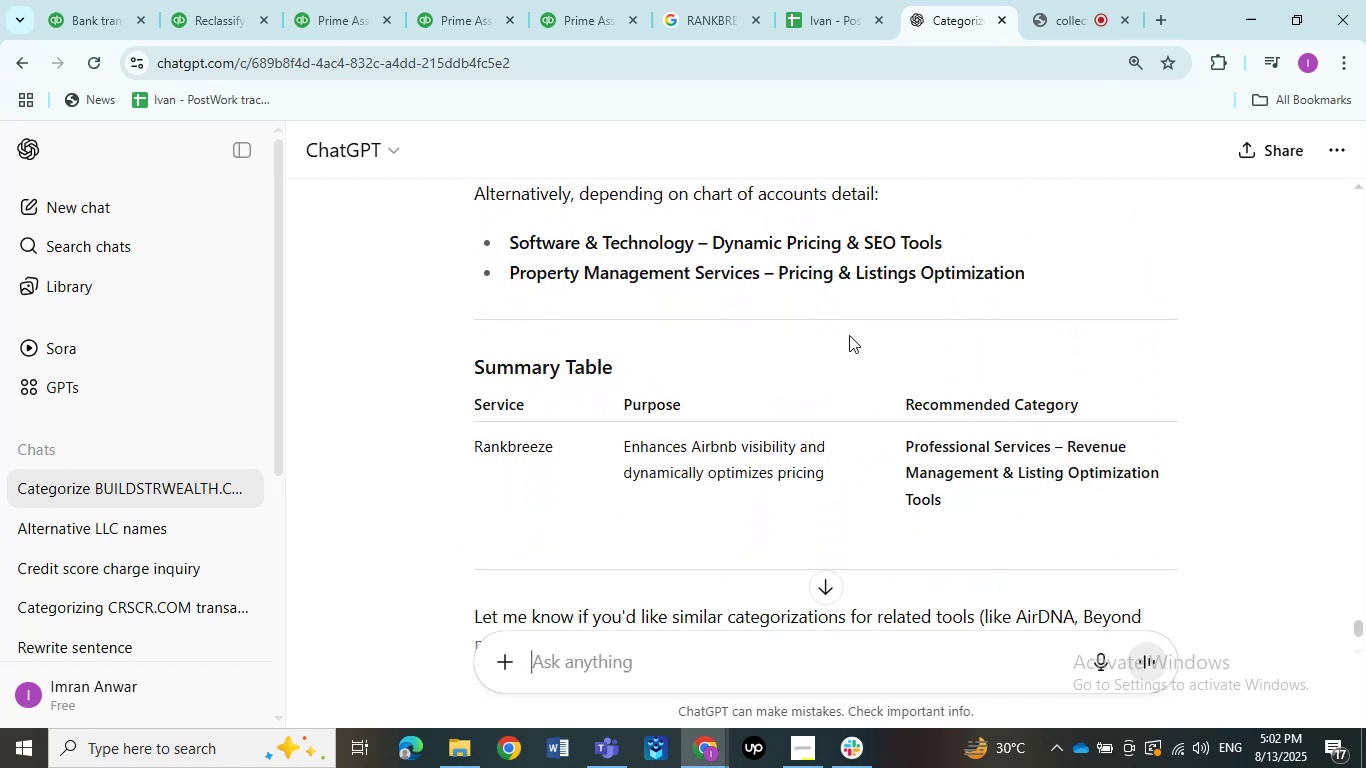 
scroll: coordinate [870, 353], scroll_direction: up, amount: 9.0
 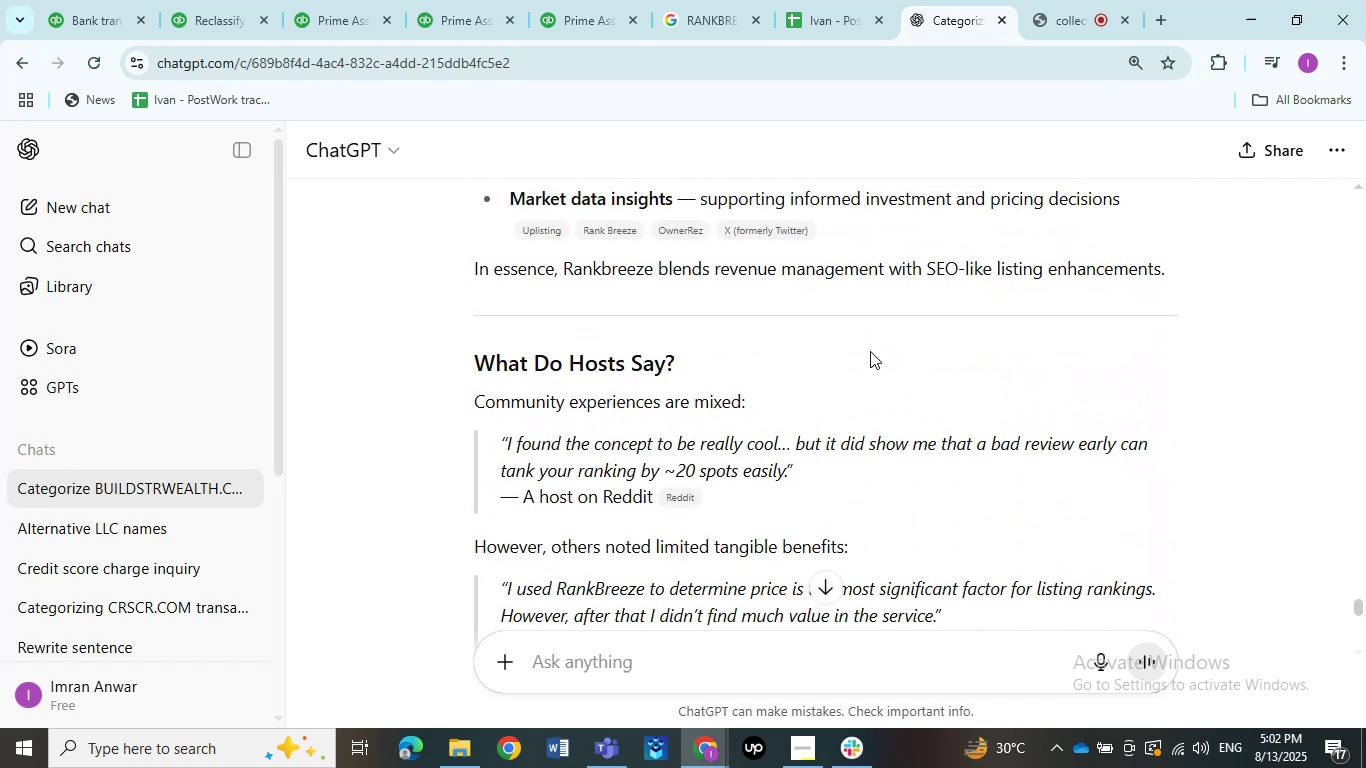 
scroll: coordinate [898, 284], scroll_direction: down, amount: 15.0
 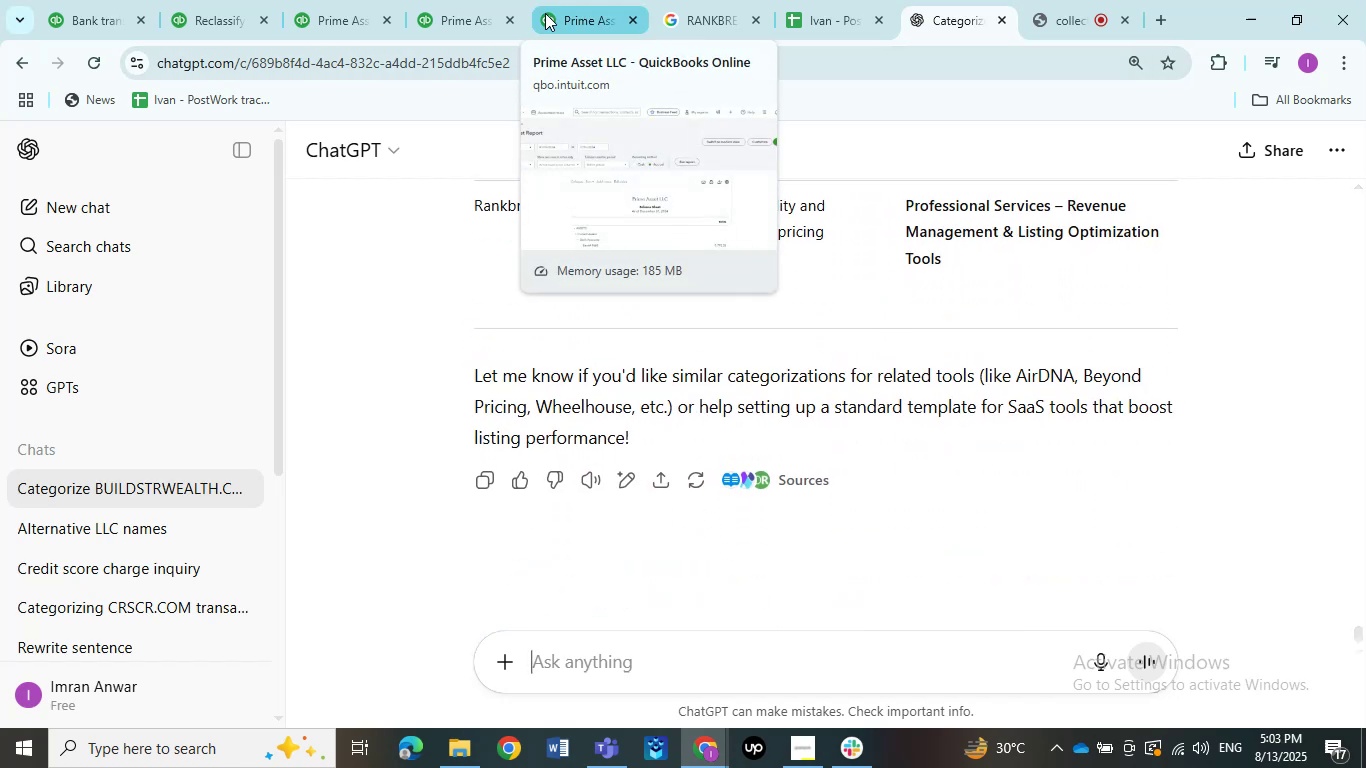 
wait(6.67)
 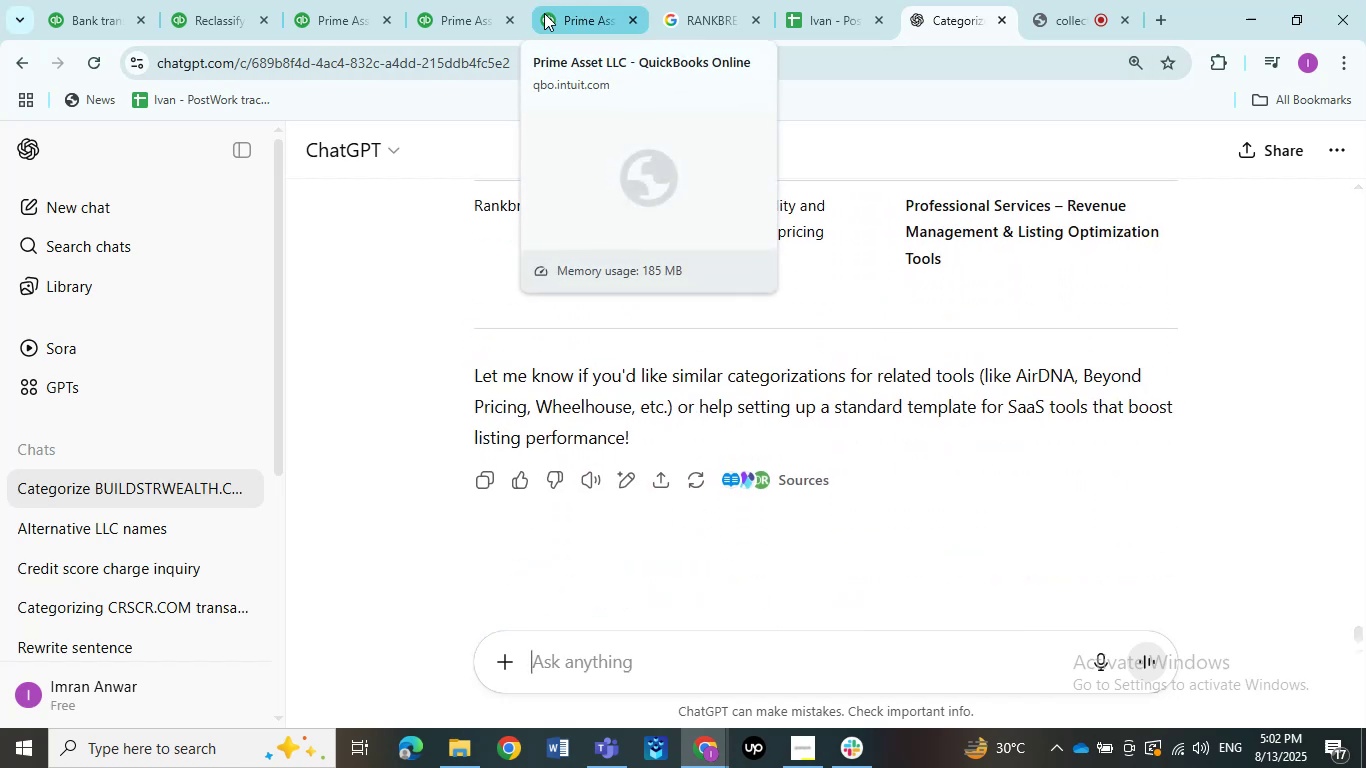 
left_click([545, 13])
 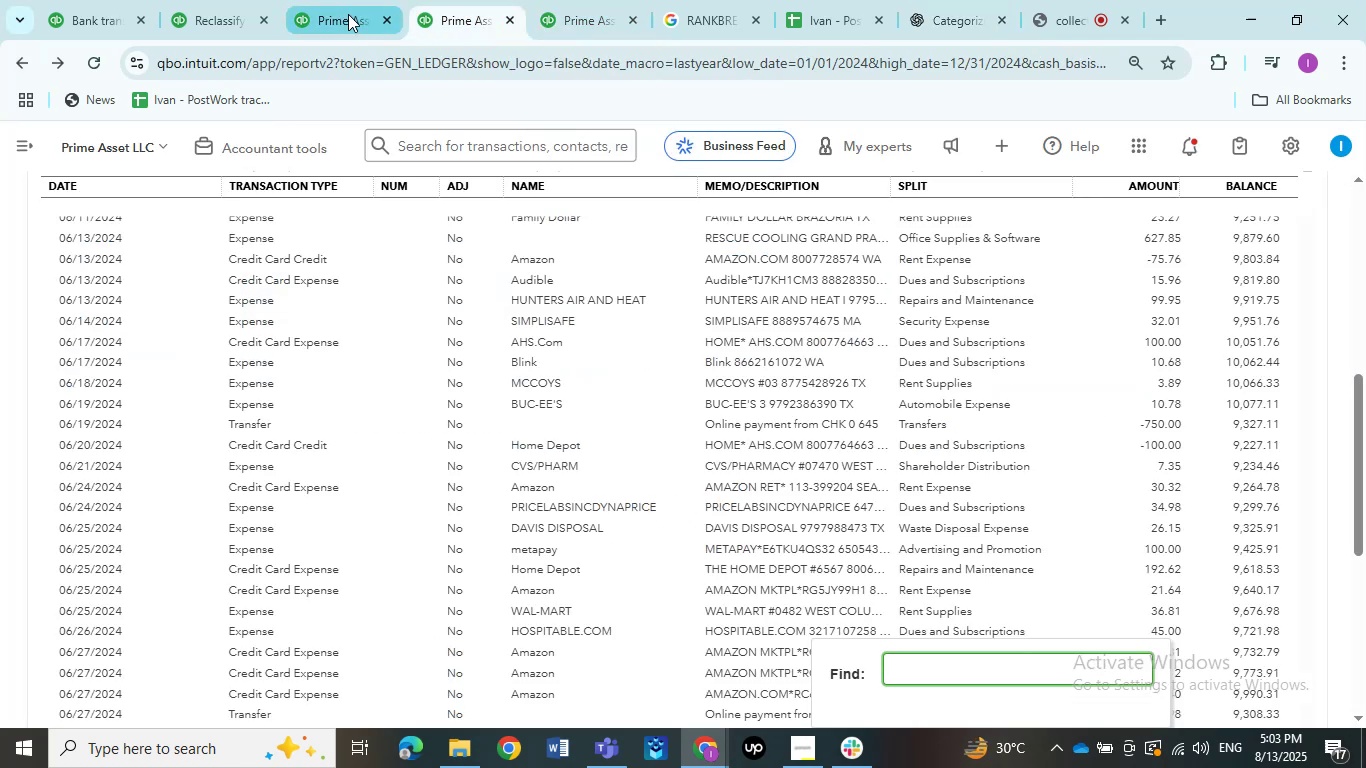 
left_click([447, 13])
 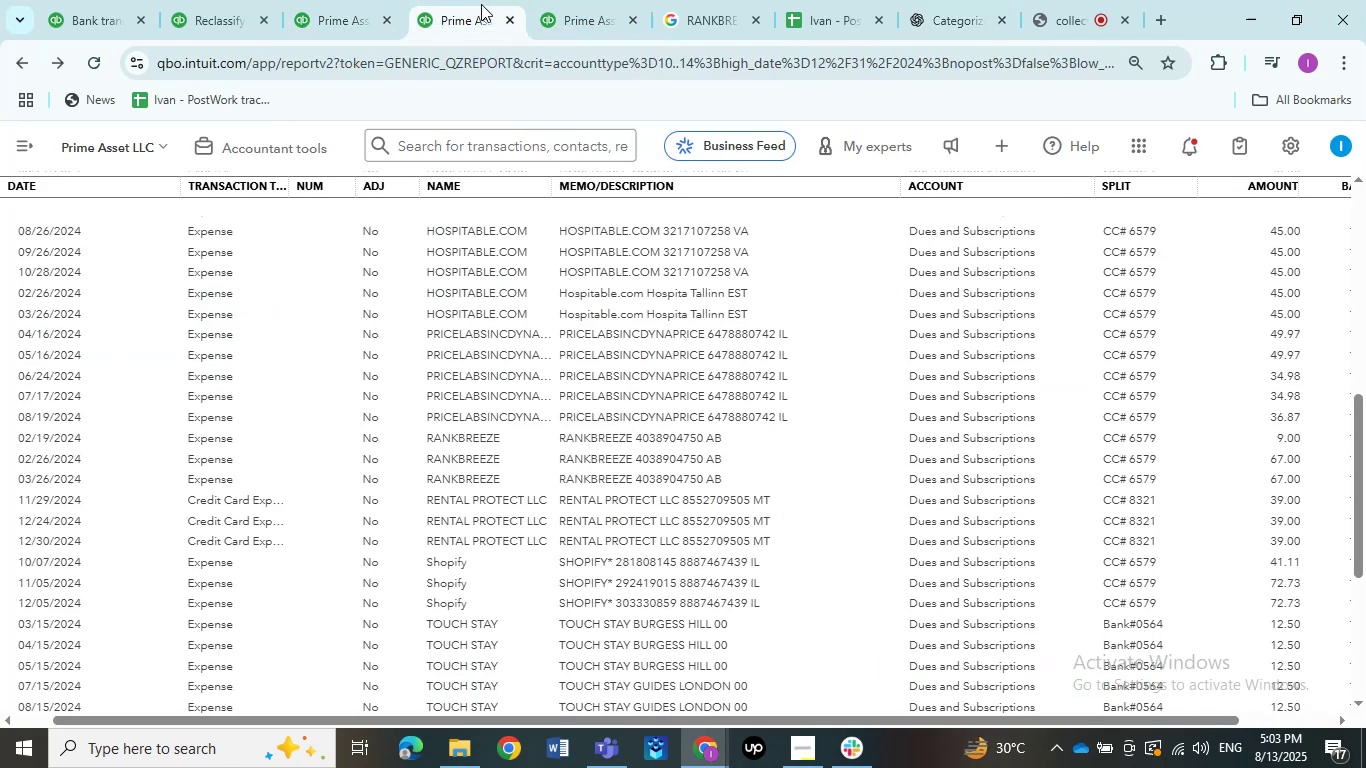 
left_click([478, 3])
 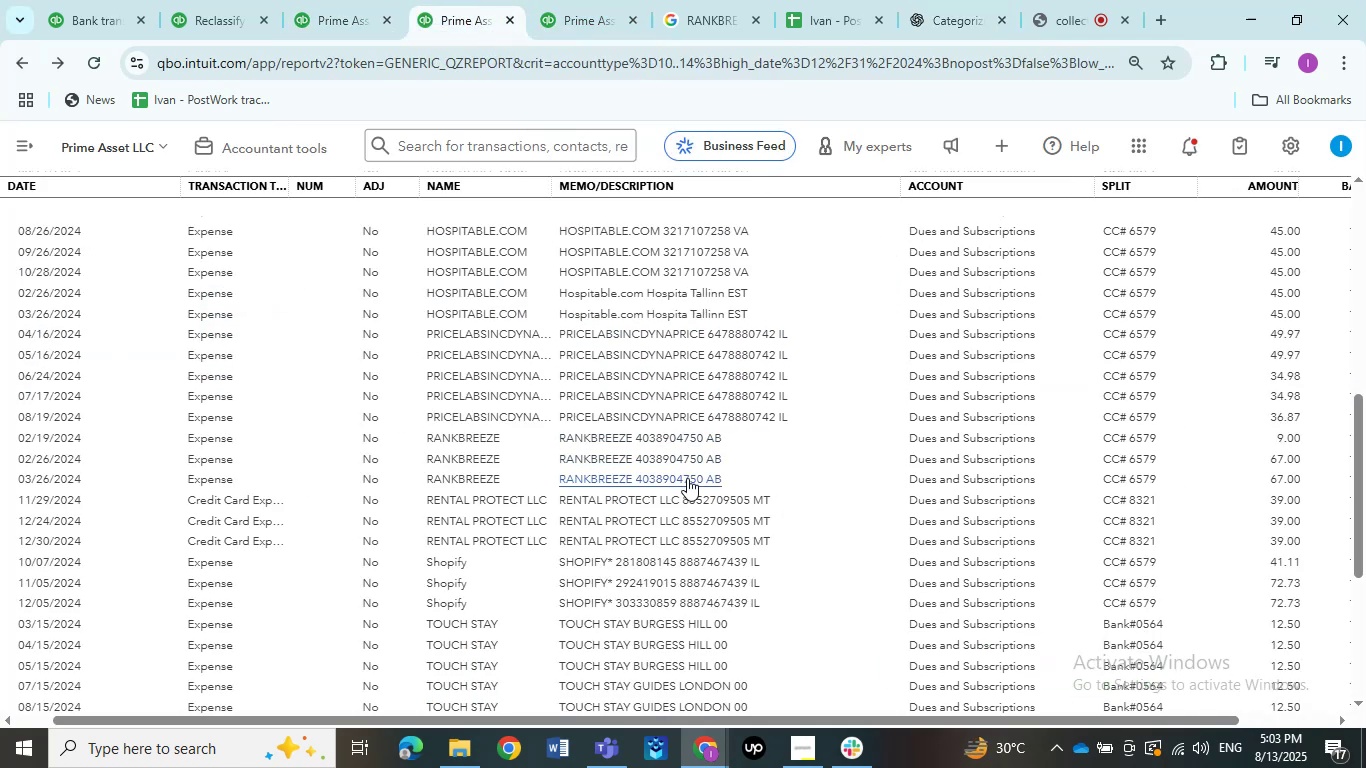 
wait(9.3)
 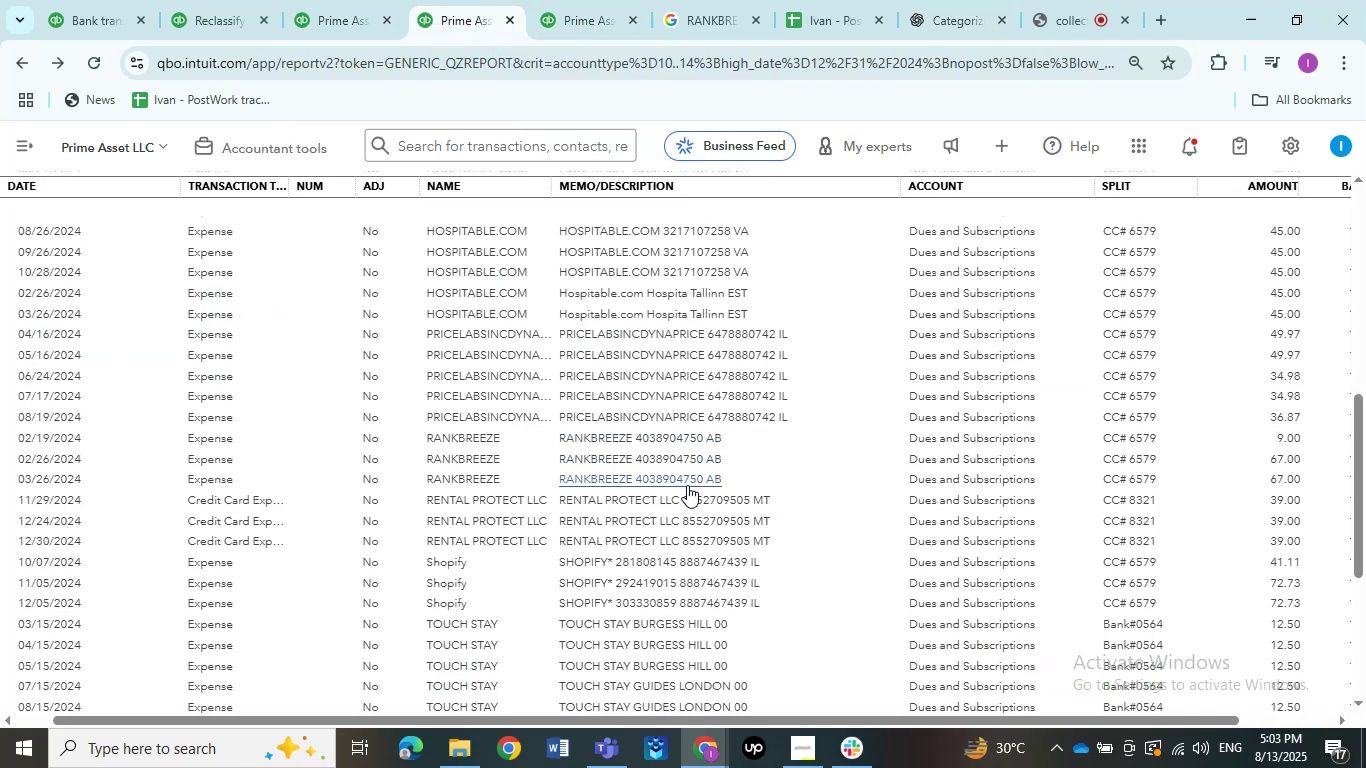 
key(Control+C)
 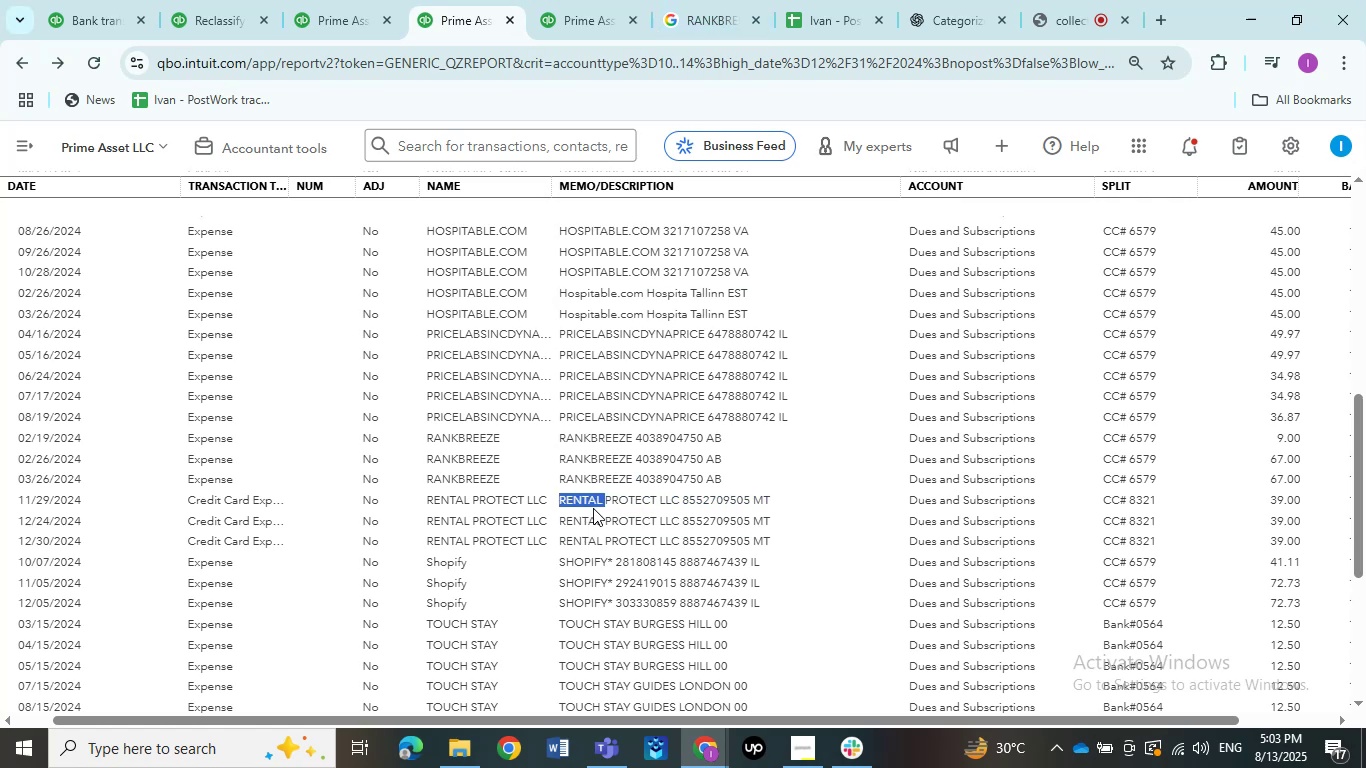 
key(Control+C)
 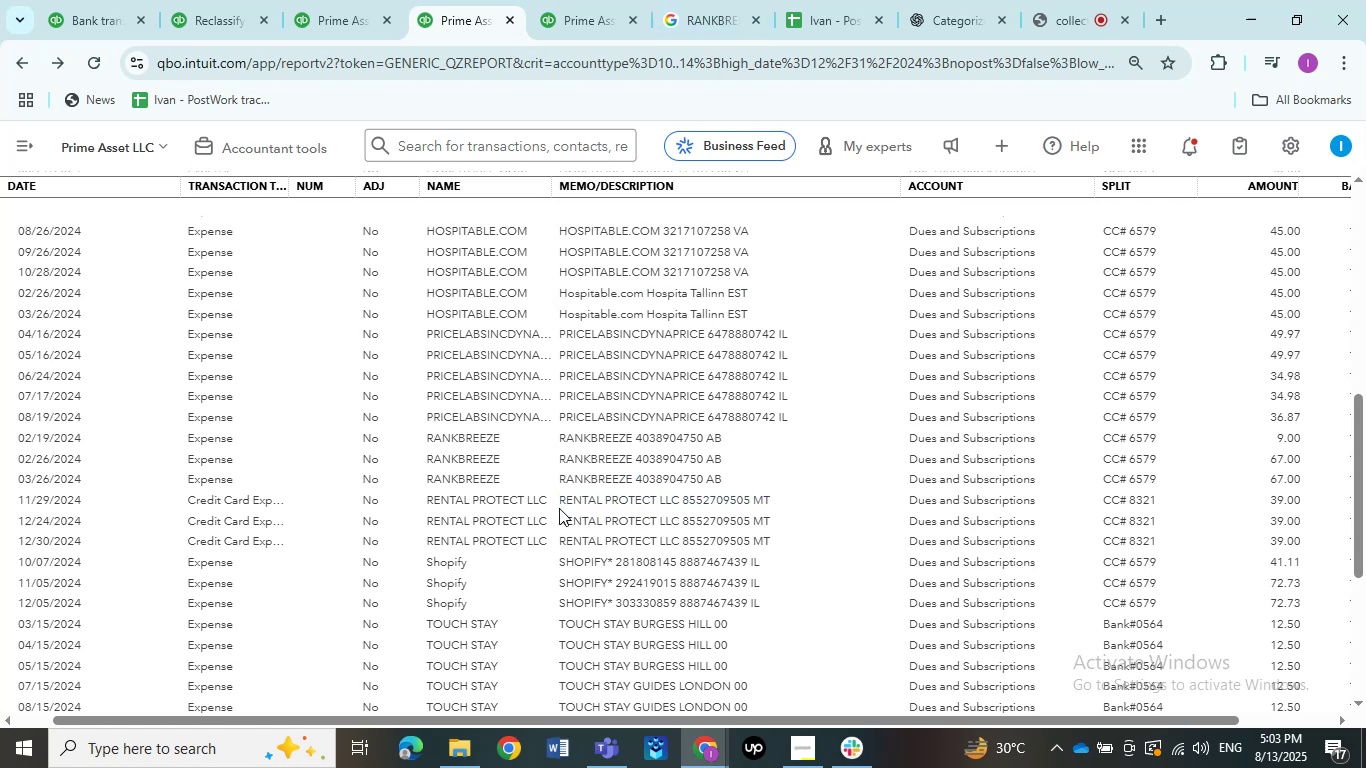 
key(Control+C)
 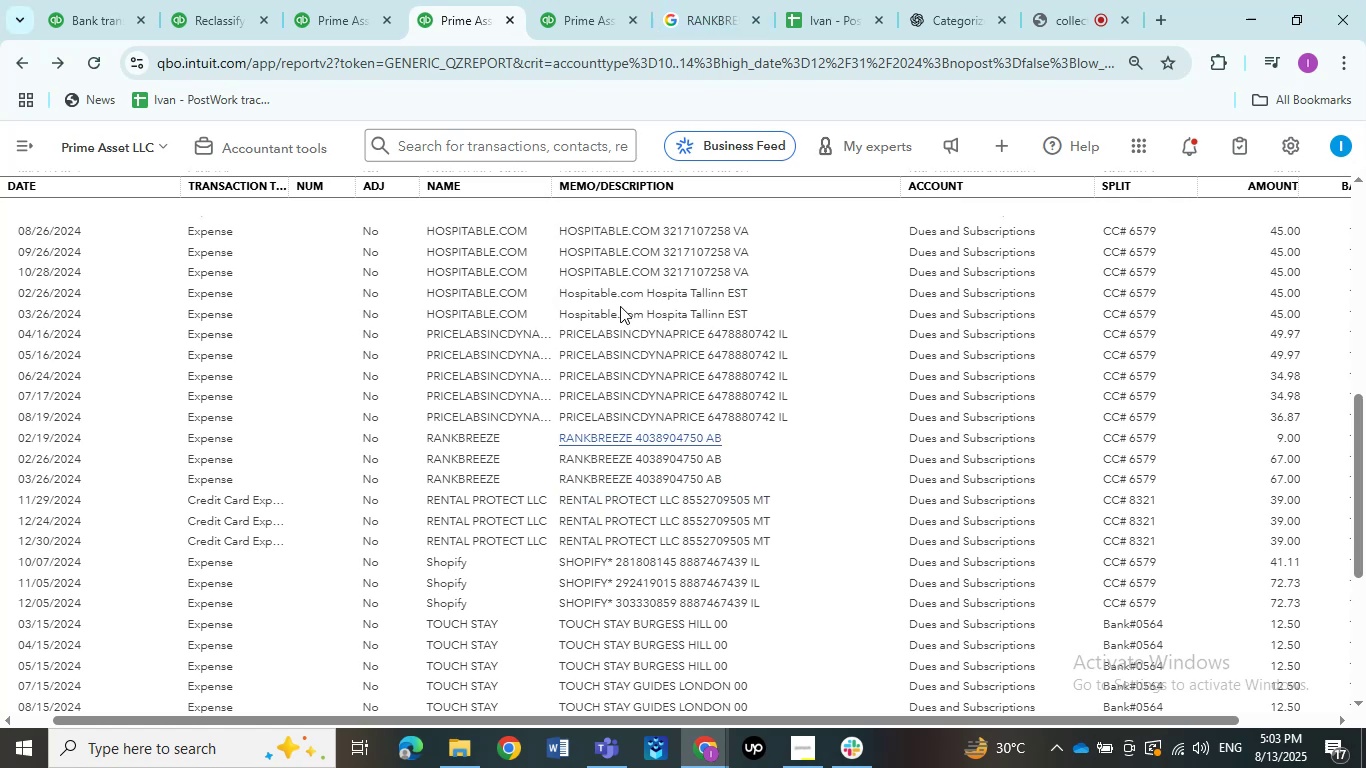 
key(Control+C)
 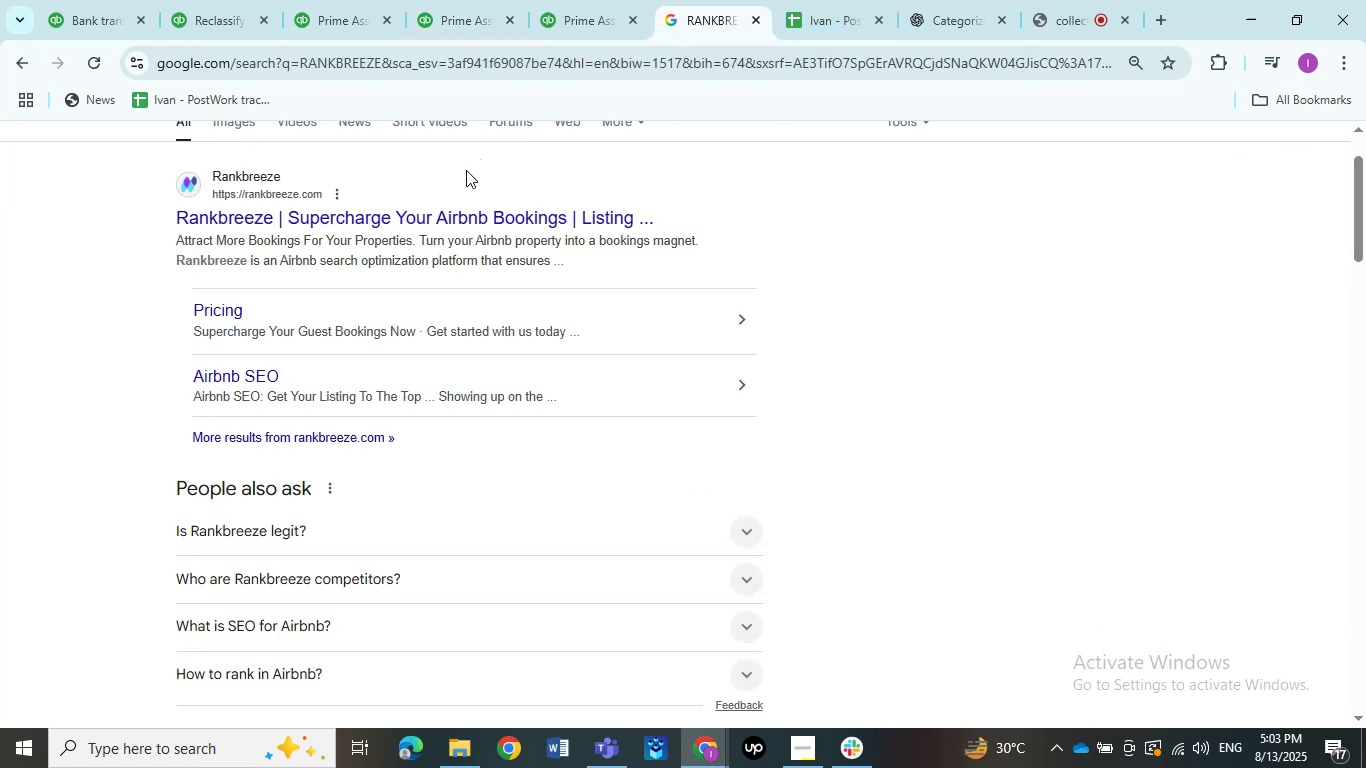 
left_click([712, 0])
 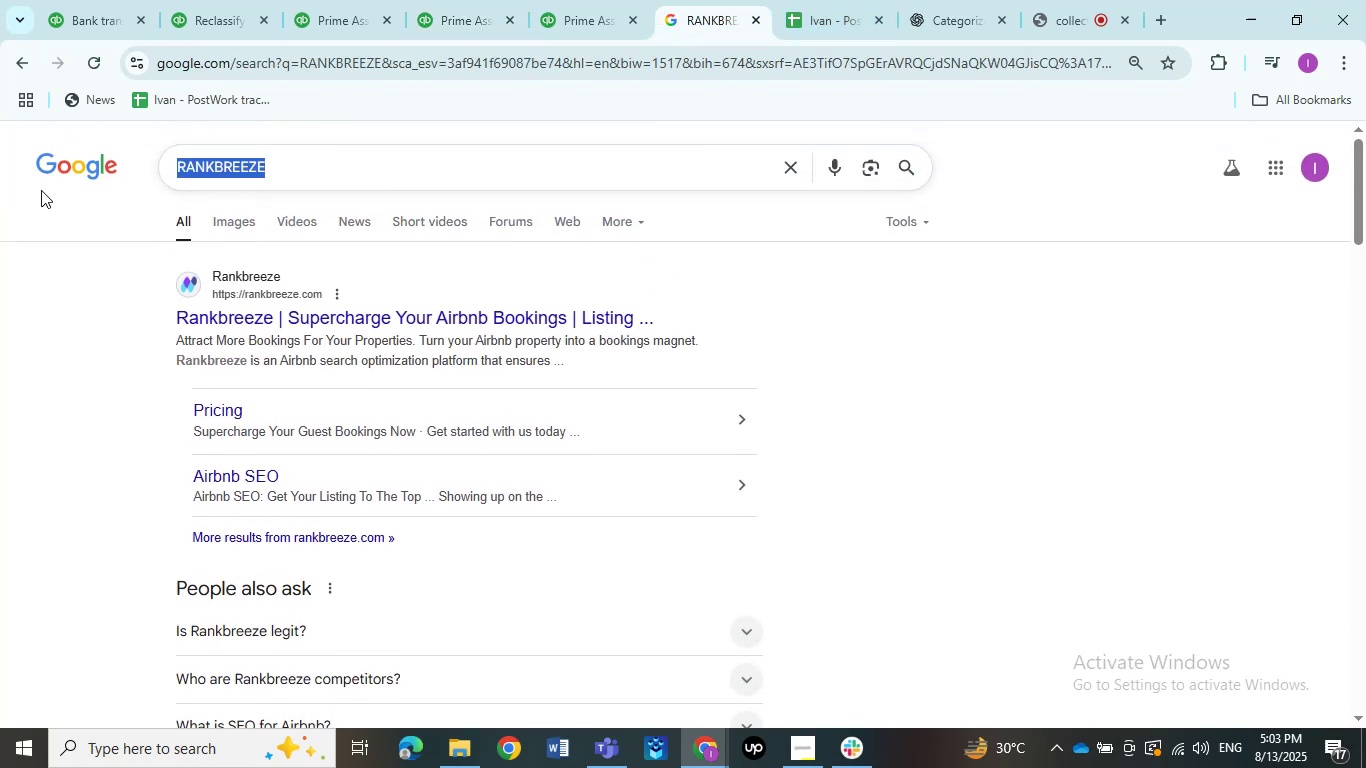 
scroll: coordinate [424, 174], scroll_direction: up, amount: 3.0
 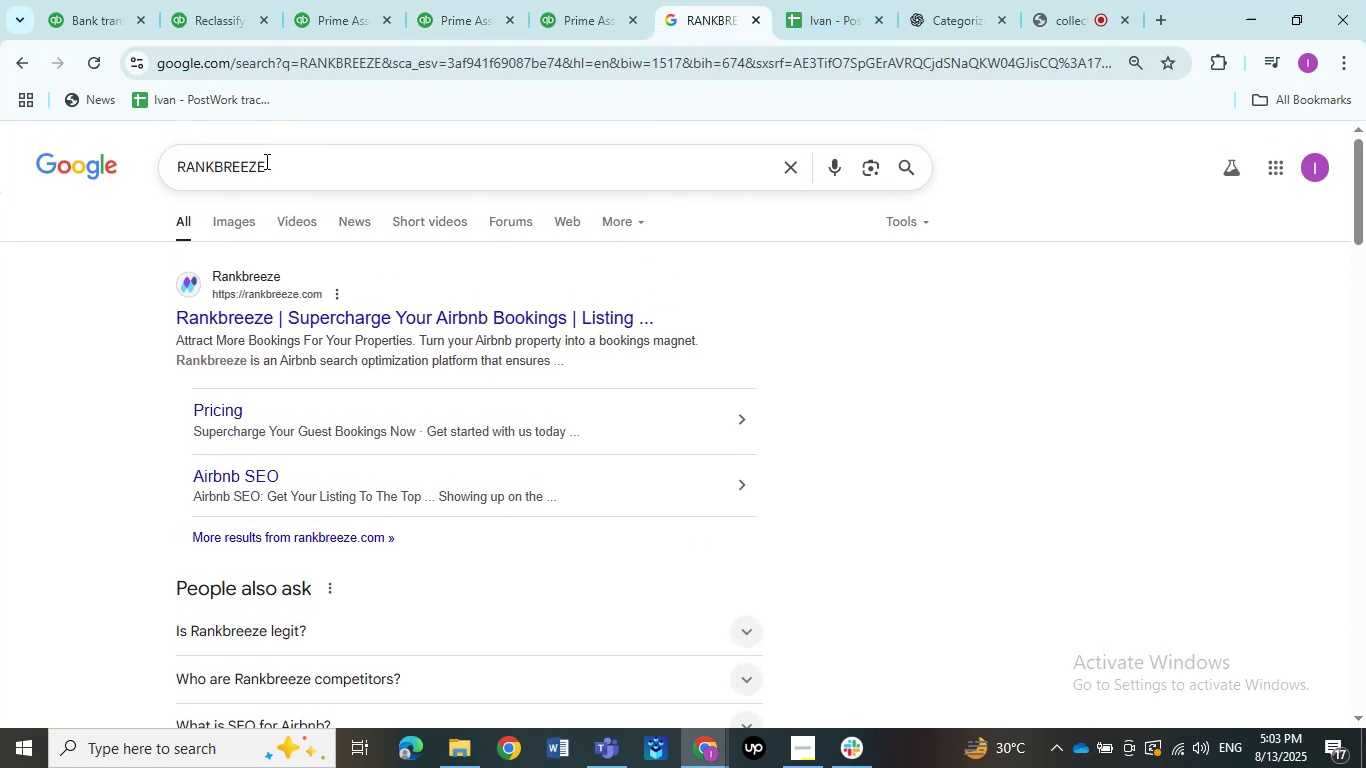 
double_click([41, 190])
 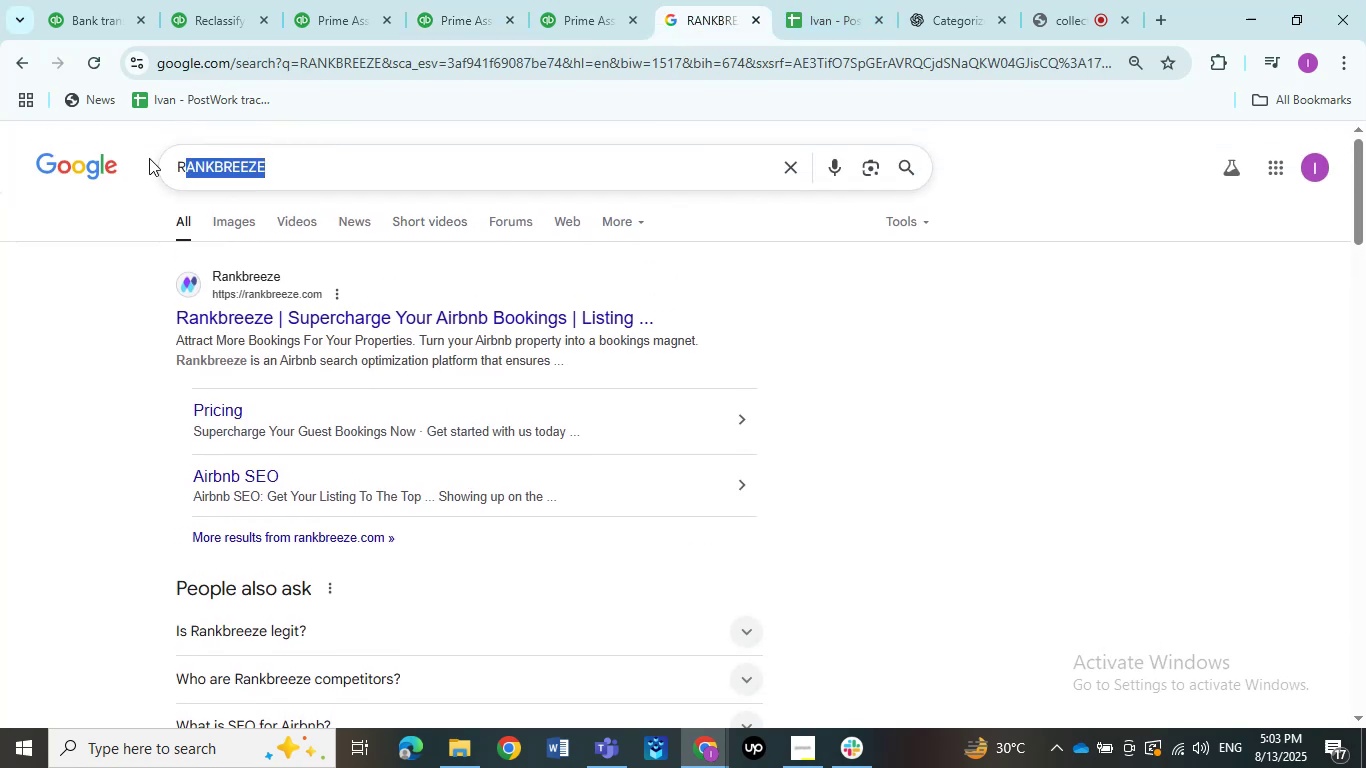 
key(Control+V)
 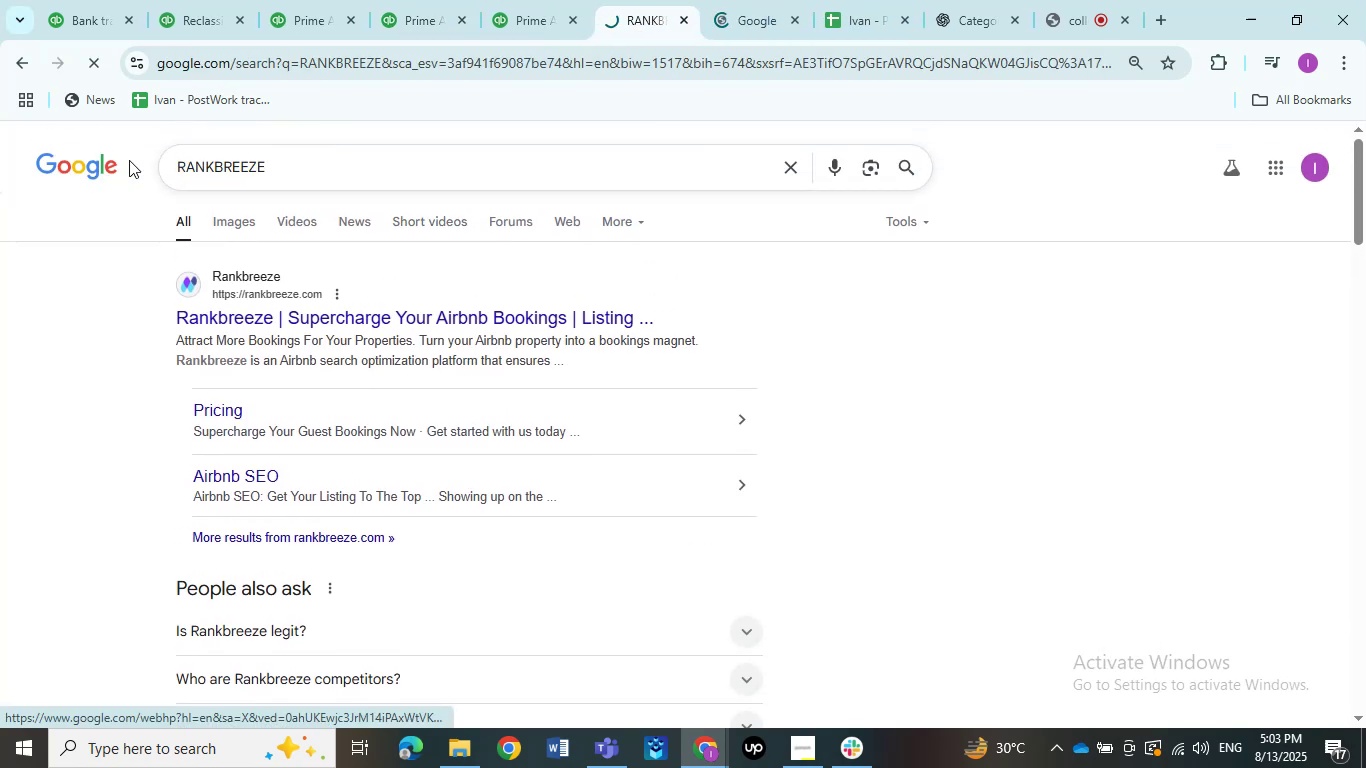 
key(Control+ControlLeft)
 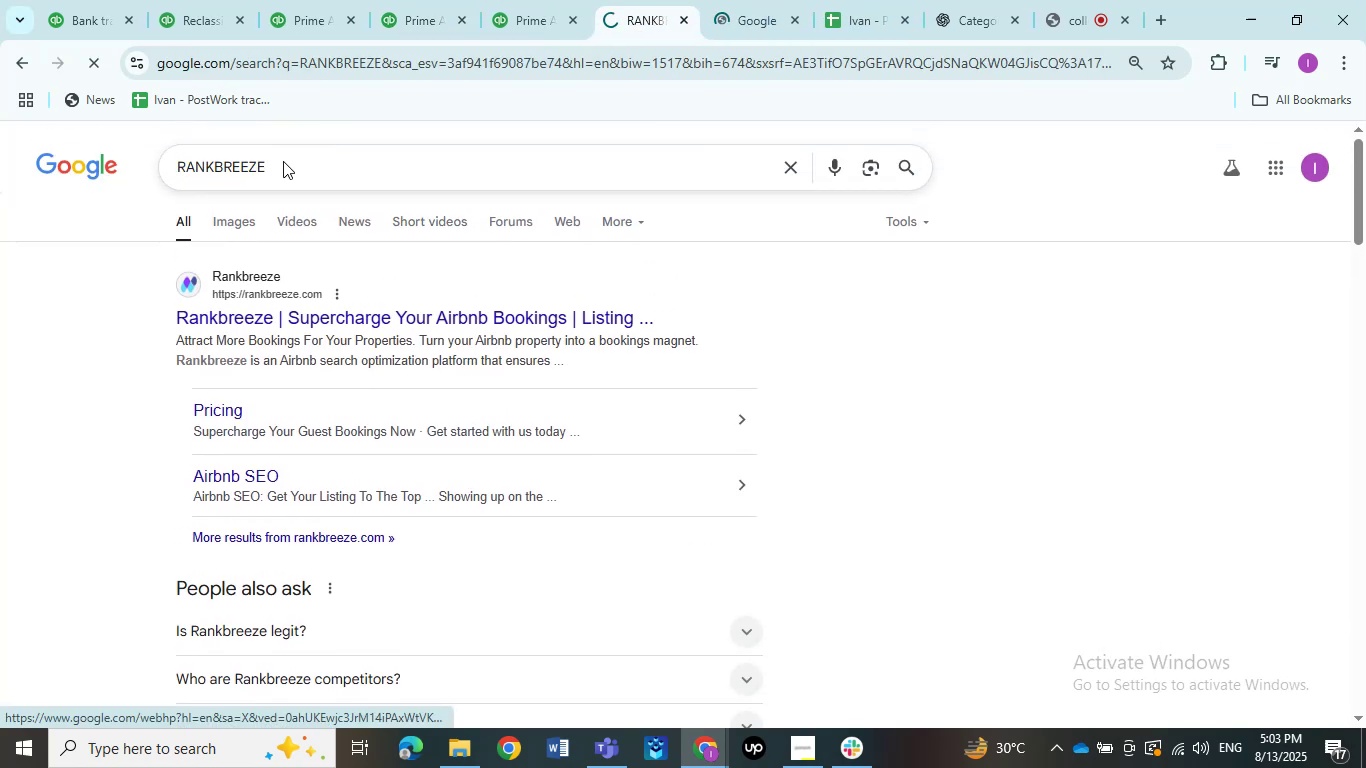 
key(Control+V)
 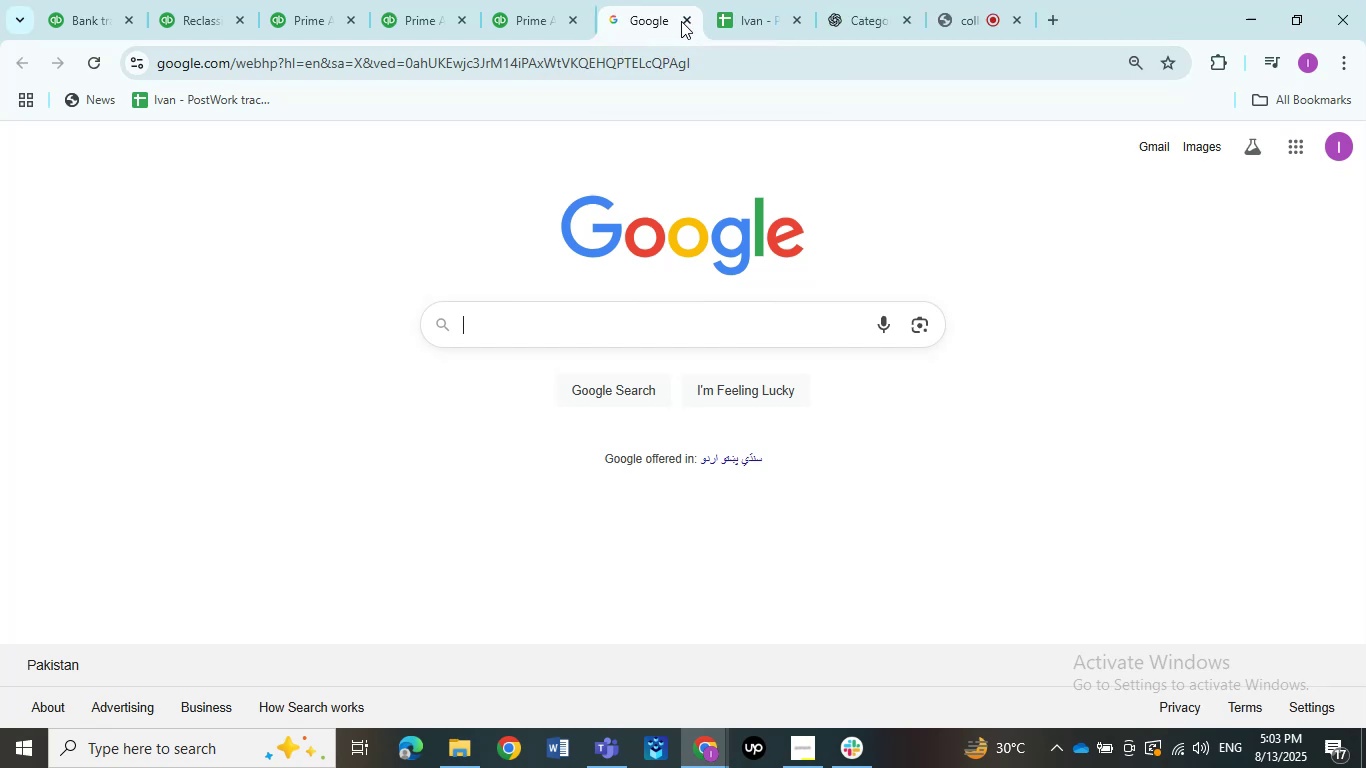 
left_click([681, 21])
 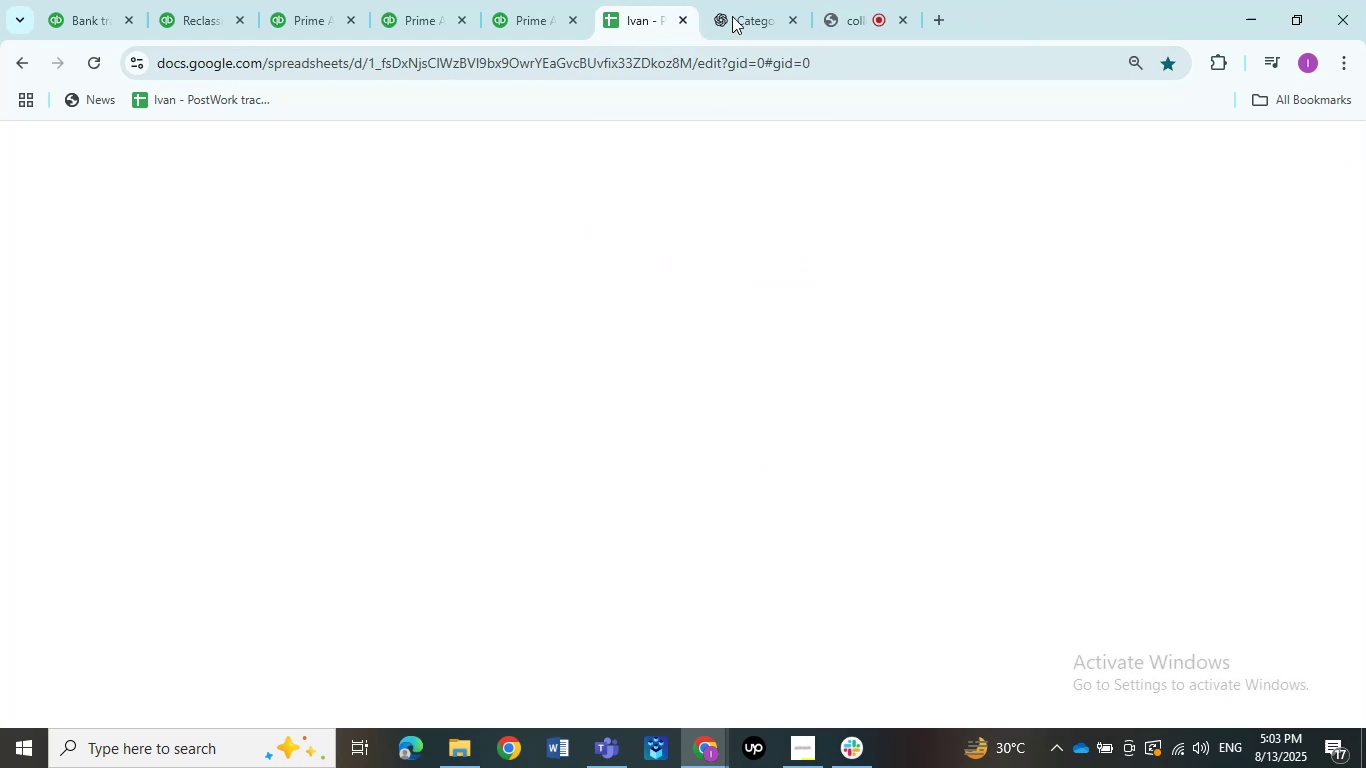 
double_click([681, 21])
 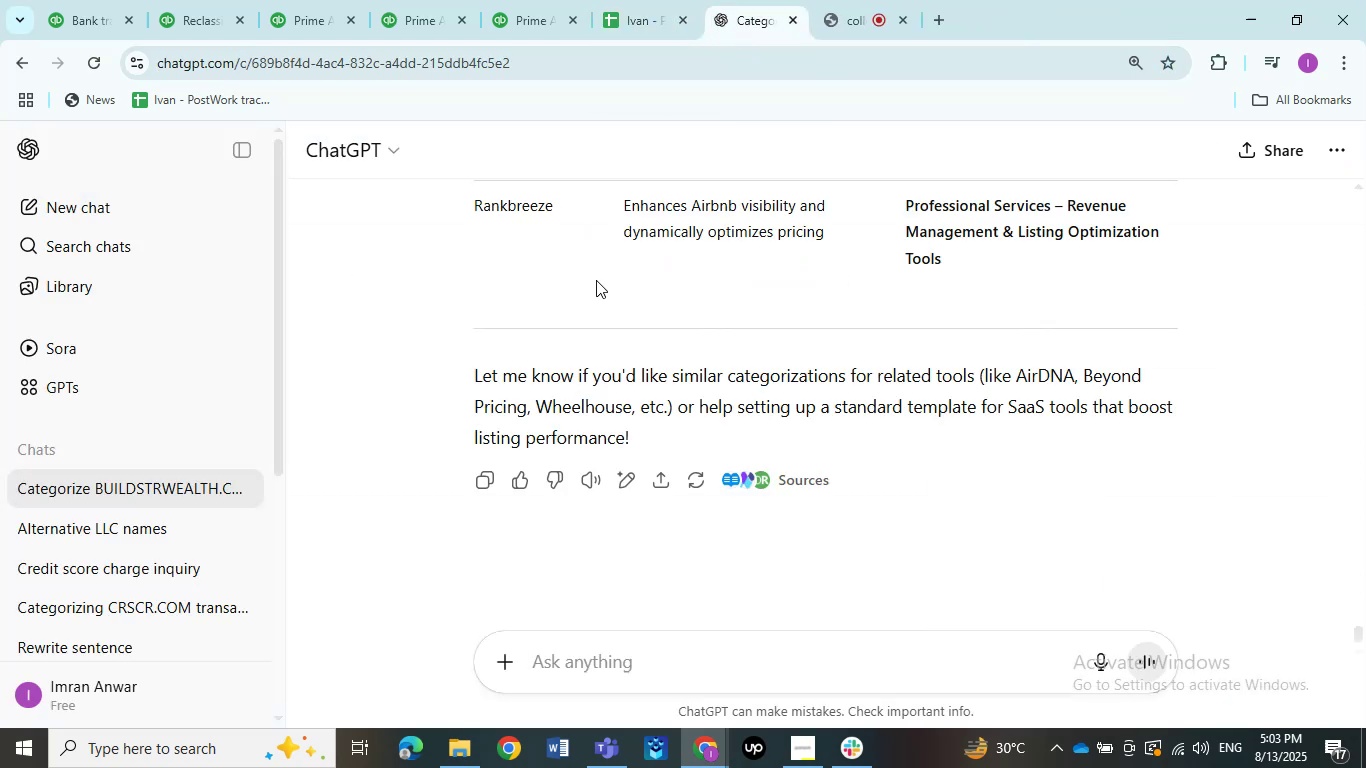 
left_click([732, 16])
 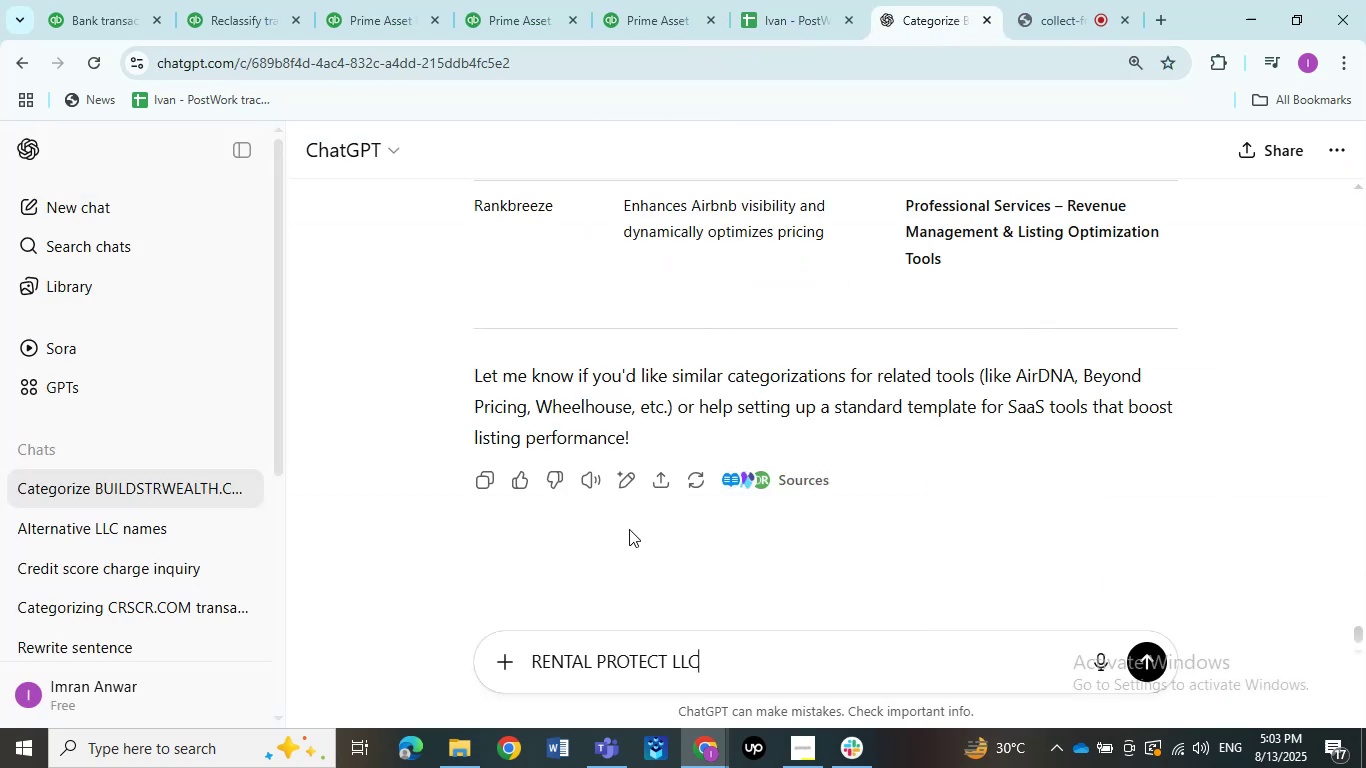 
key(Control+V)
 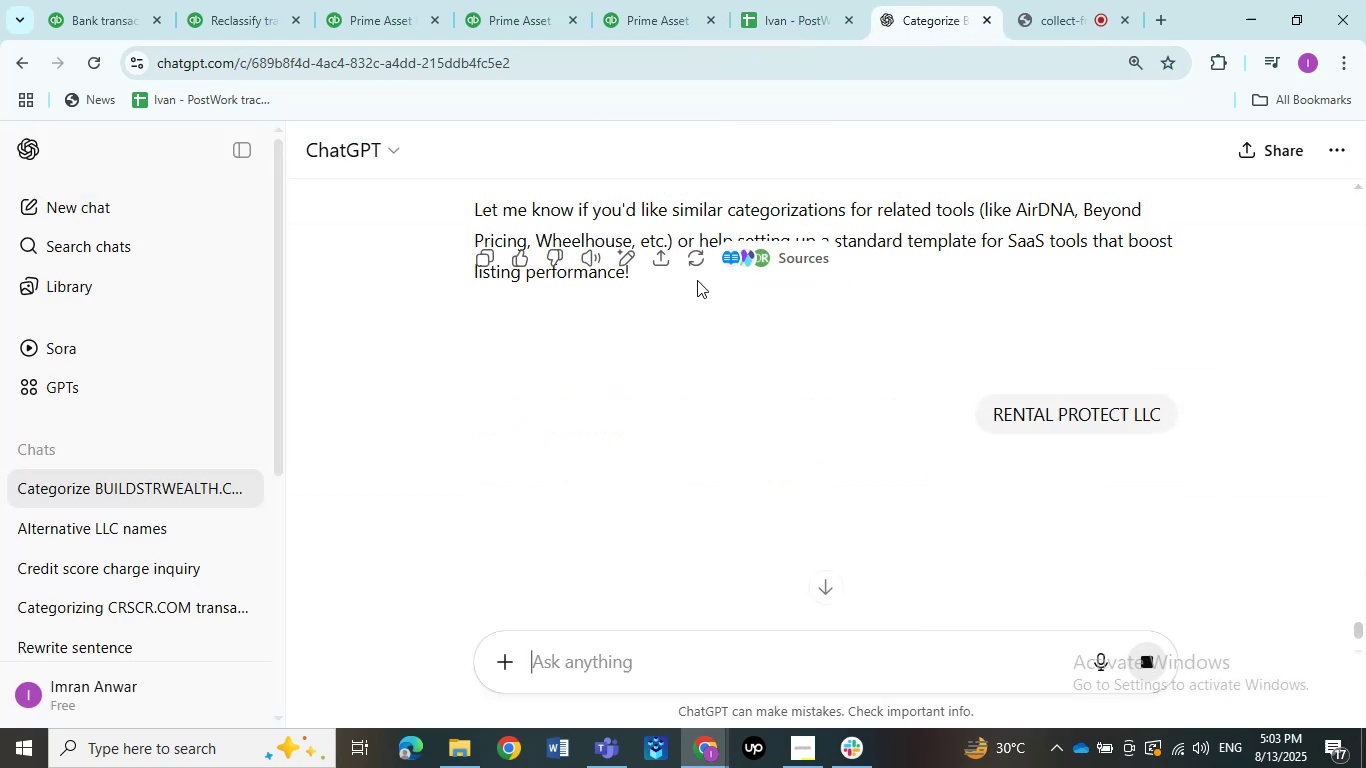 
key(NumpadEnter)
 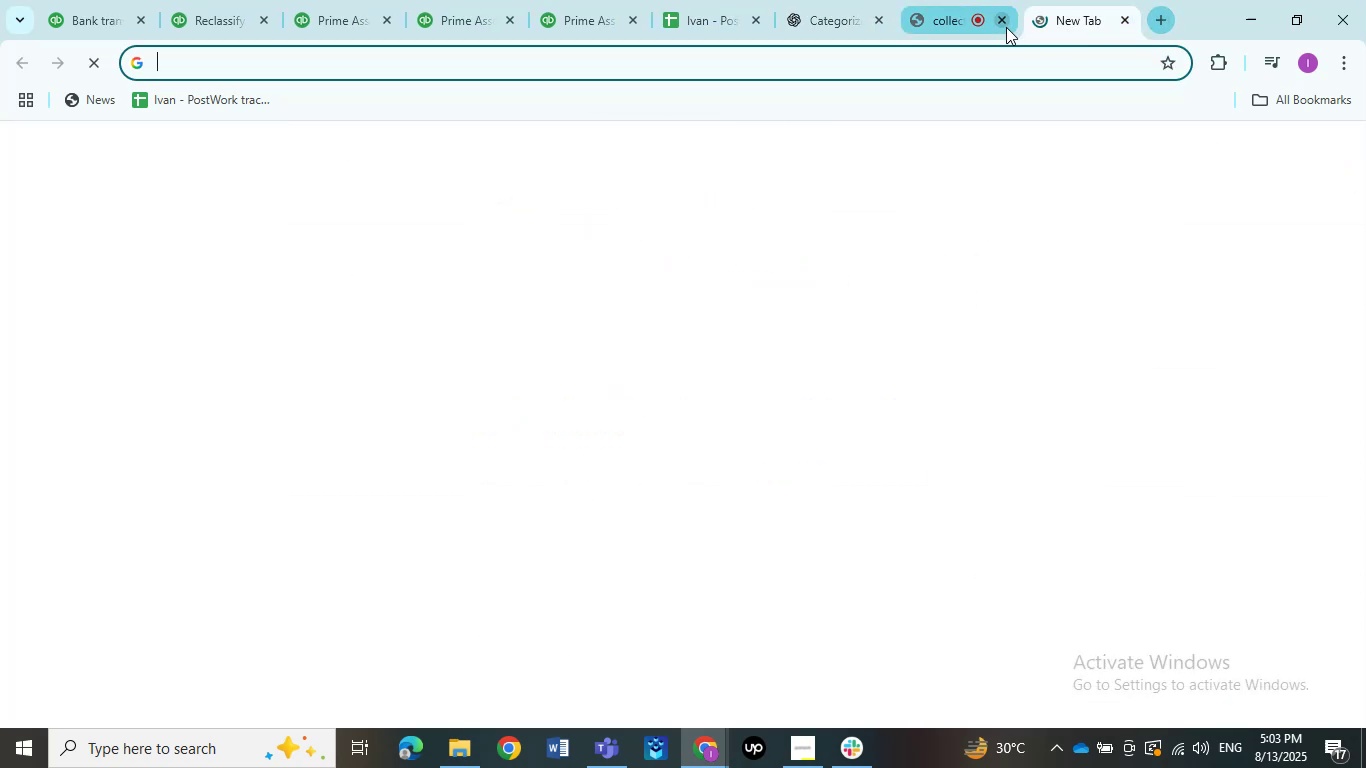 
left_click([1163, 21])
 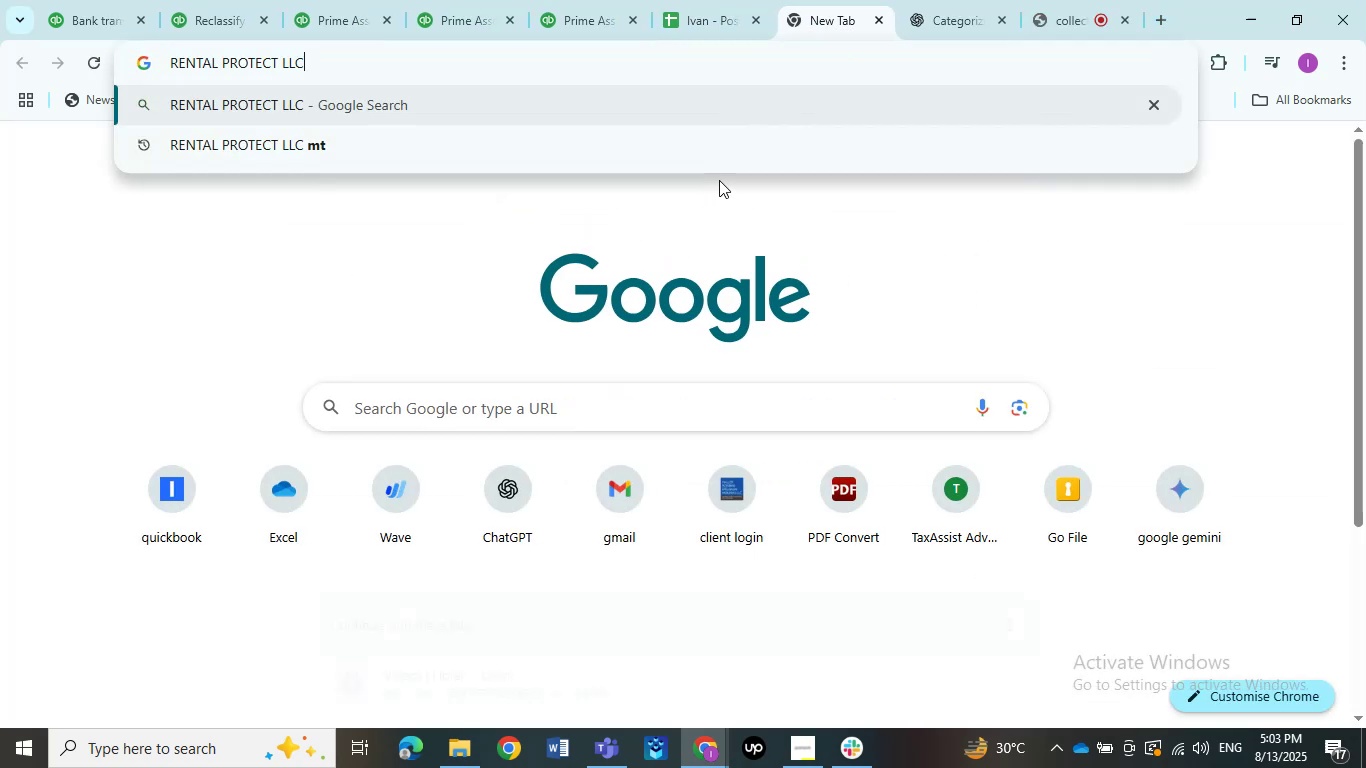 
key(Control+V)
 